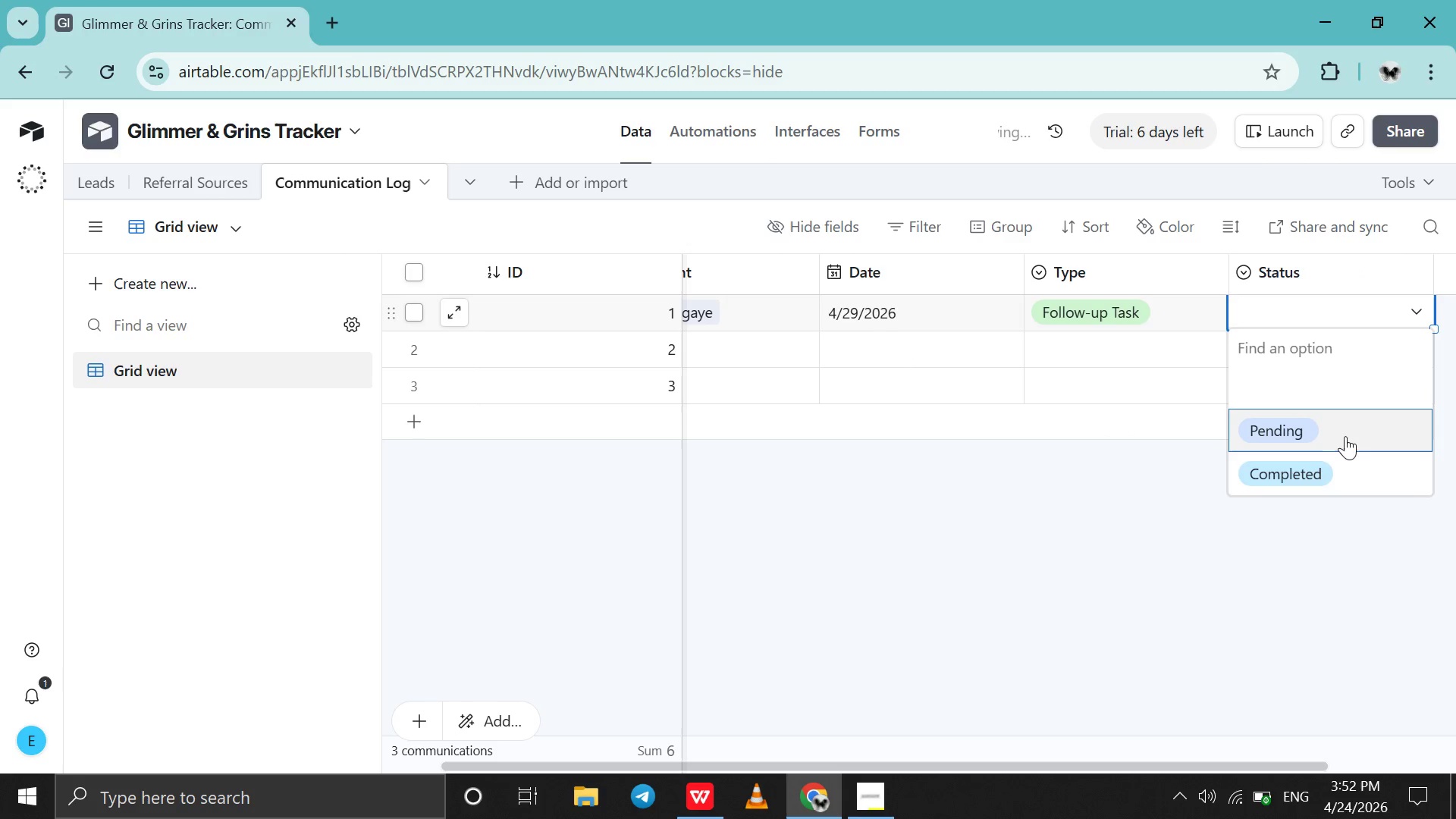 
left_click([1345, 435])
 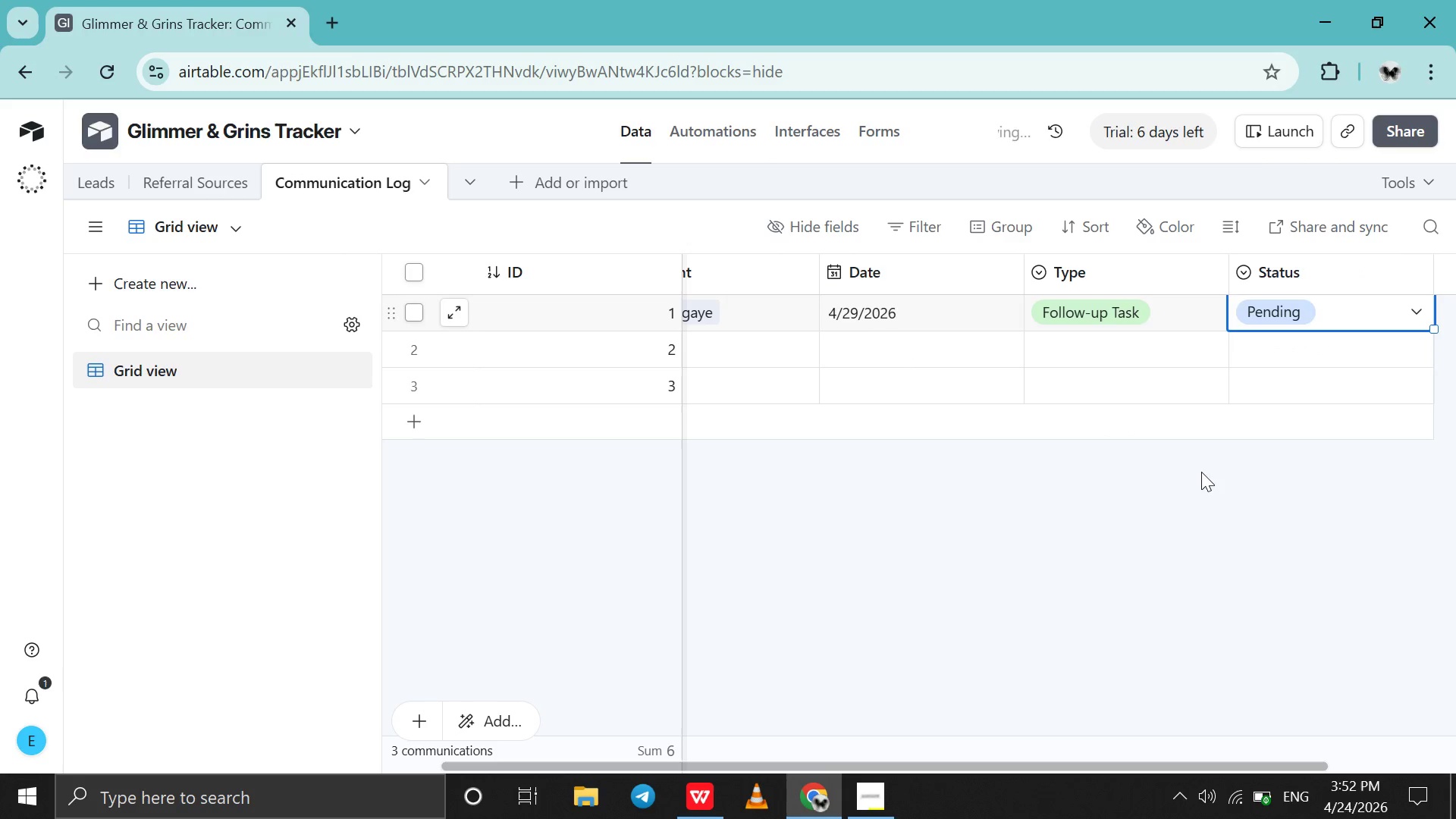 
scroll: coordinate [1201, 472], scroll_direction: down, amount: 3.0
 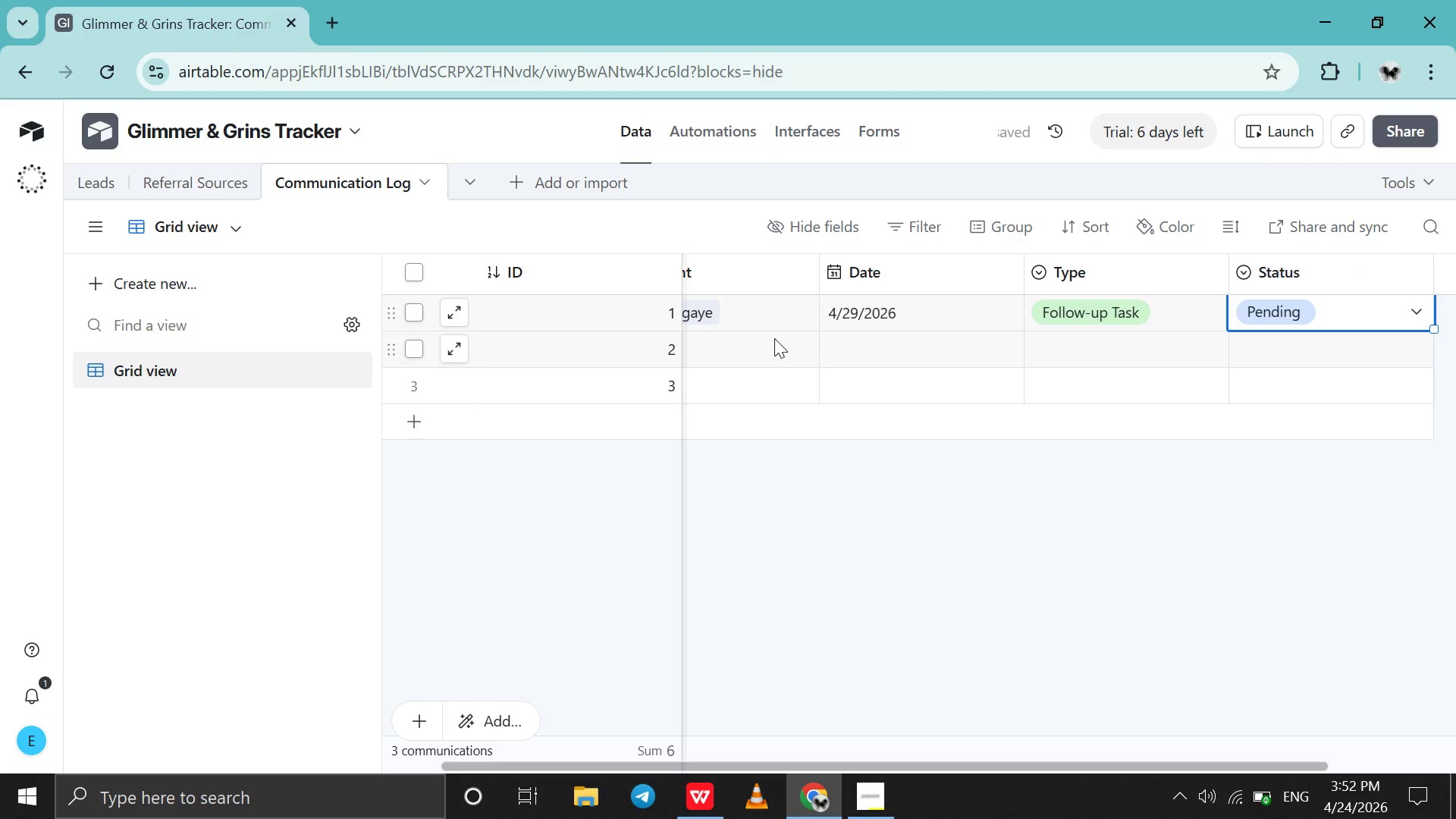 
left_click([774, 338])
 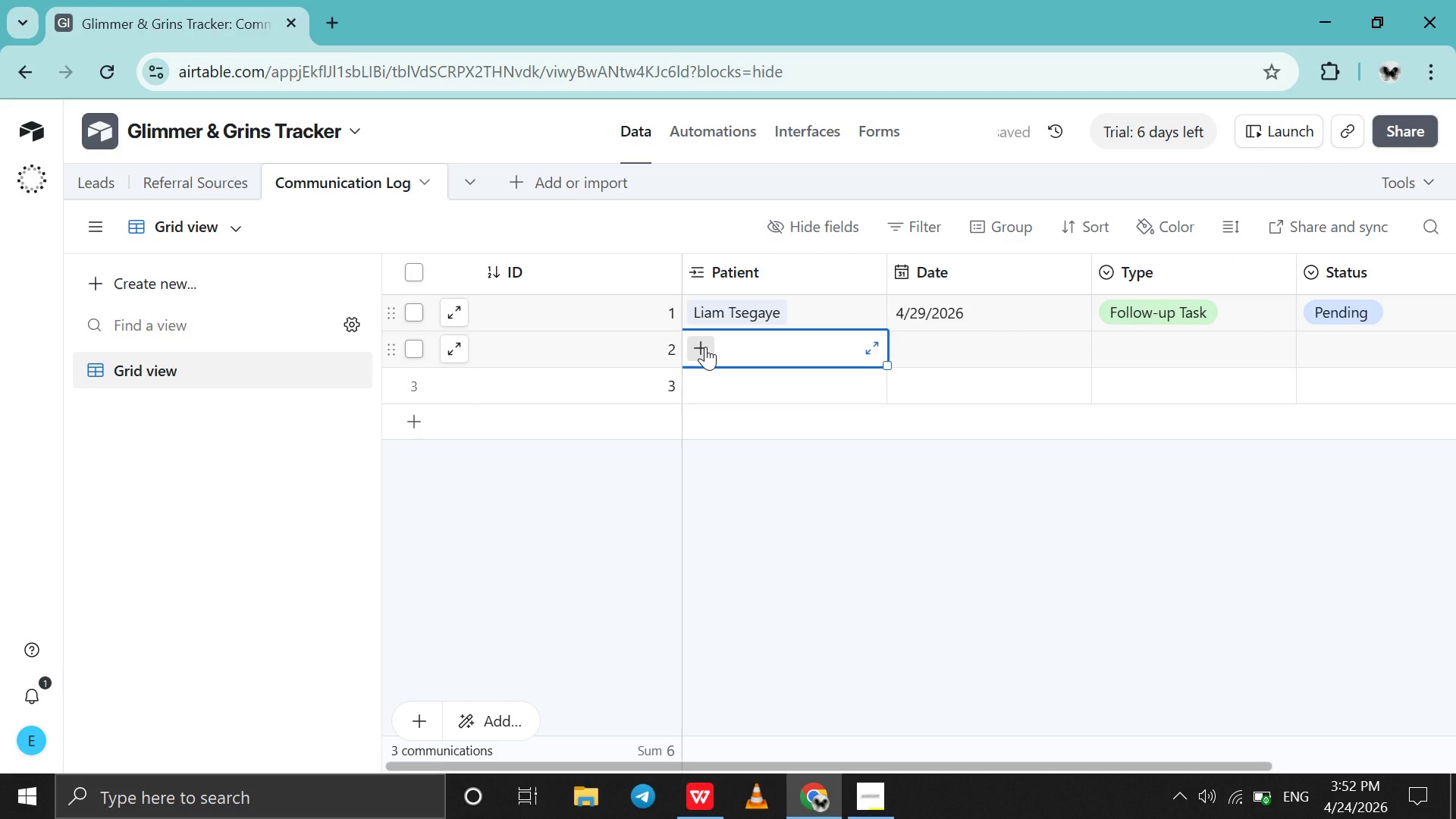 
left_click([705, 347])
 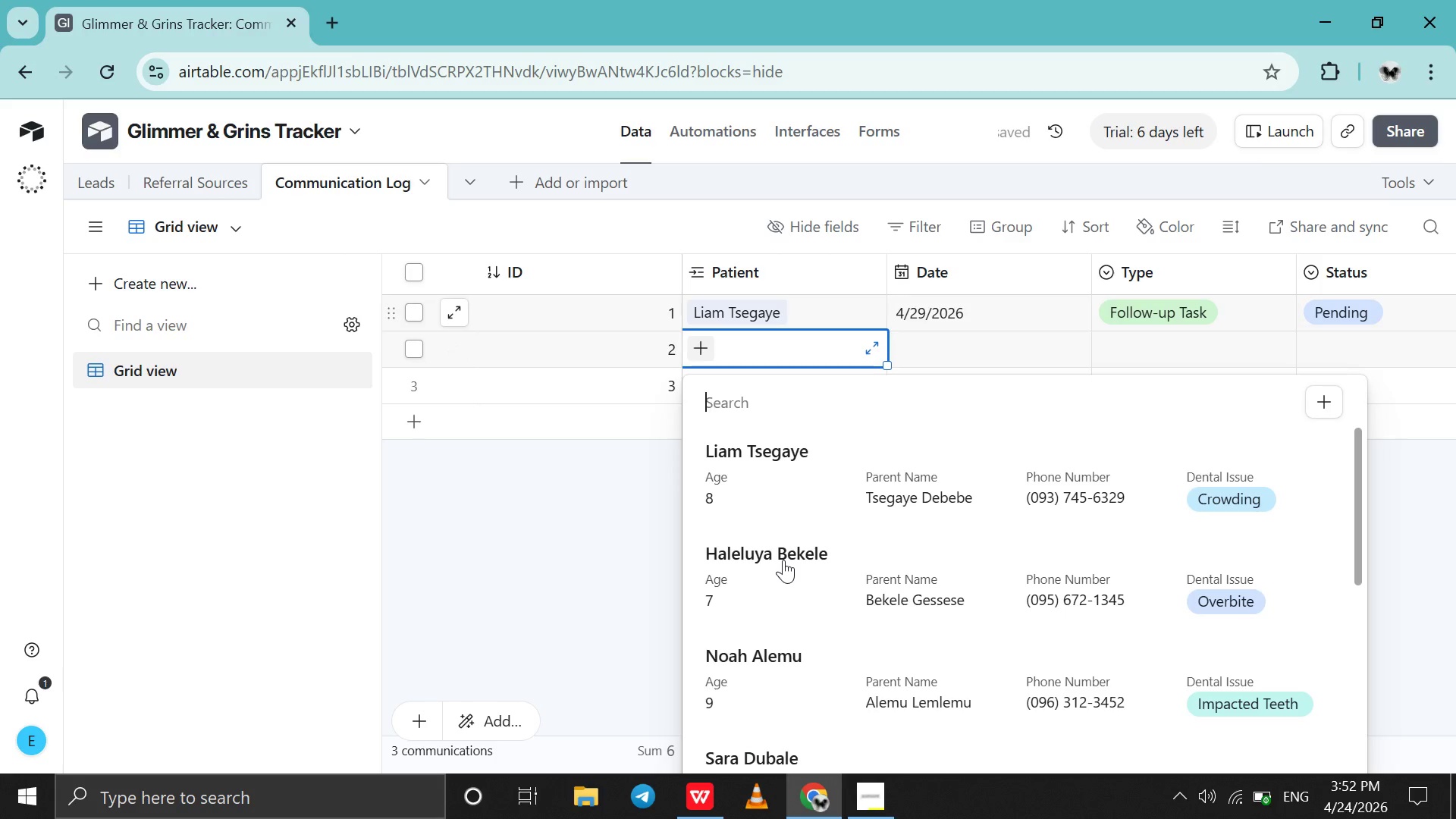 
key(S)
 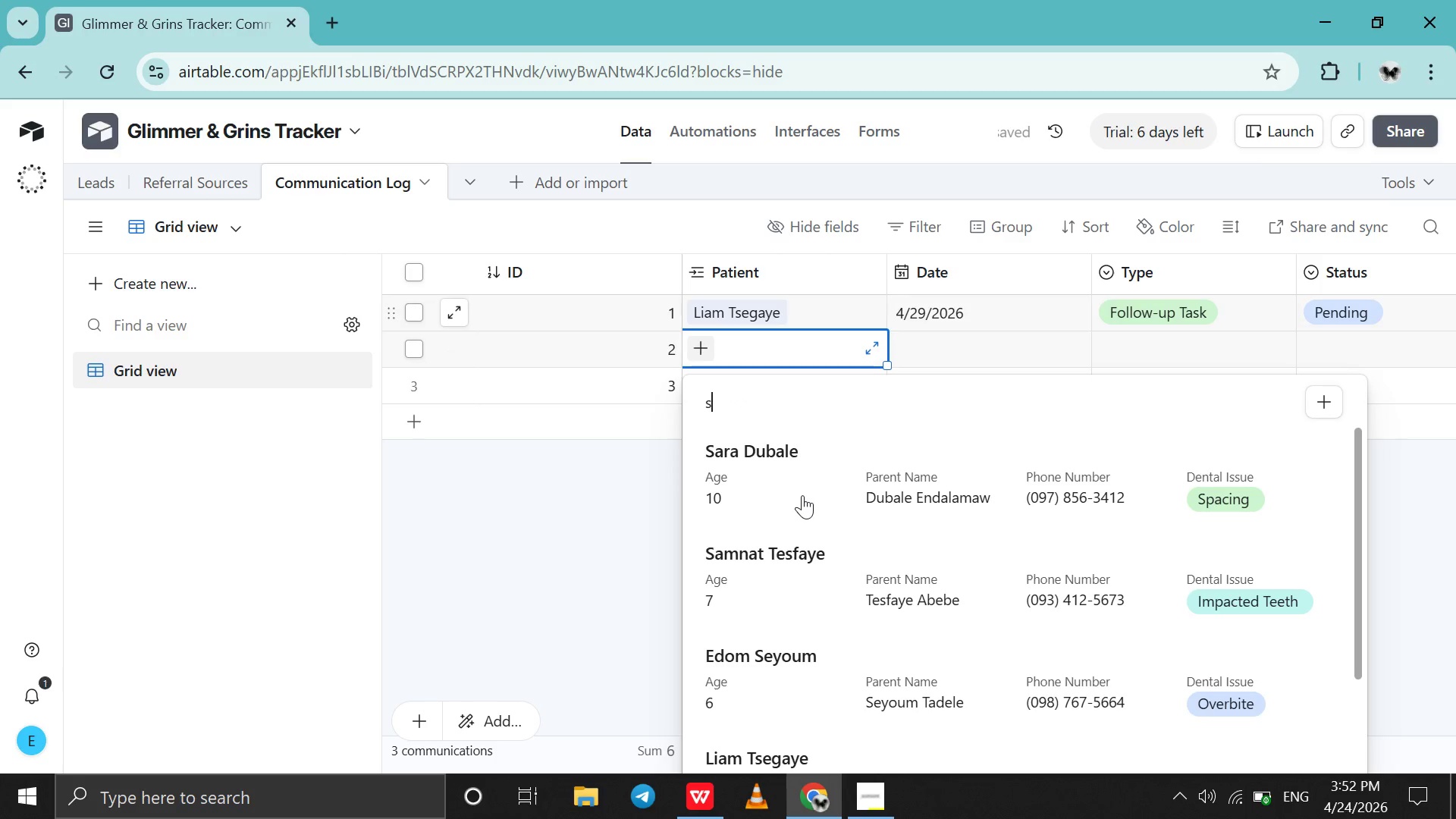 
left_click([806, 488])
 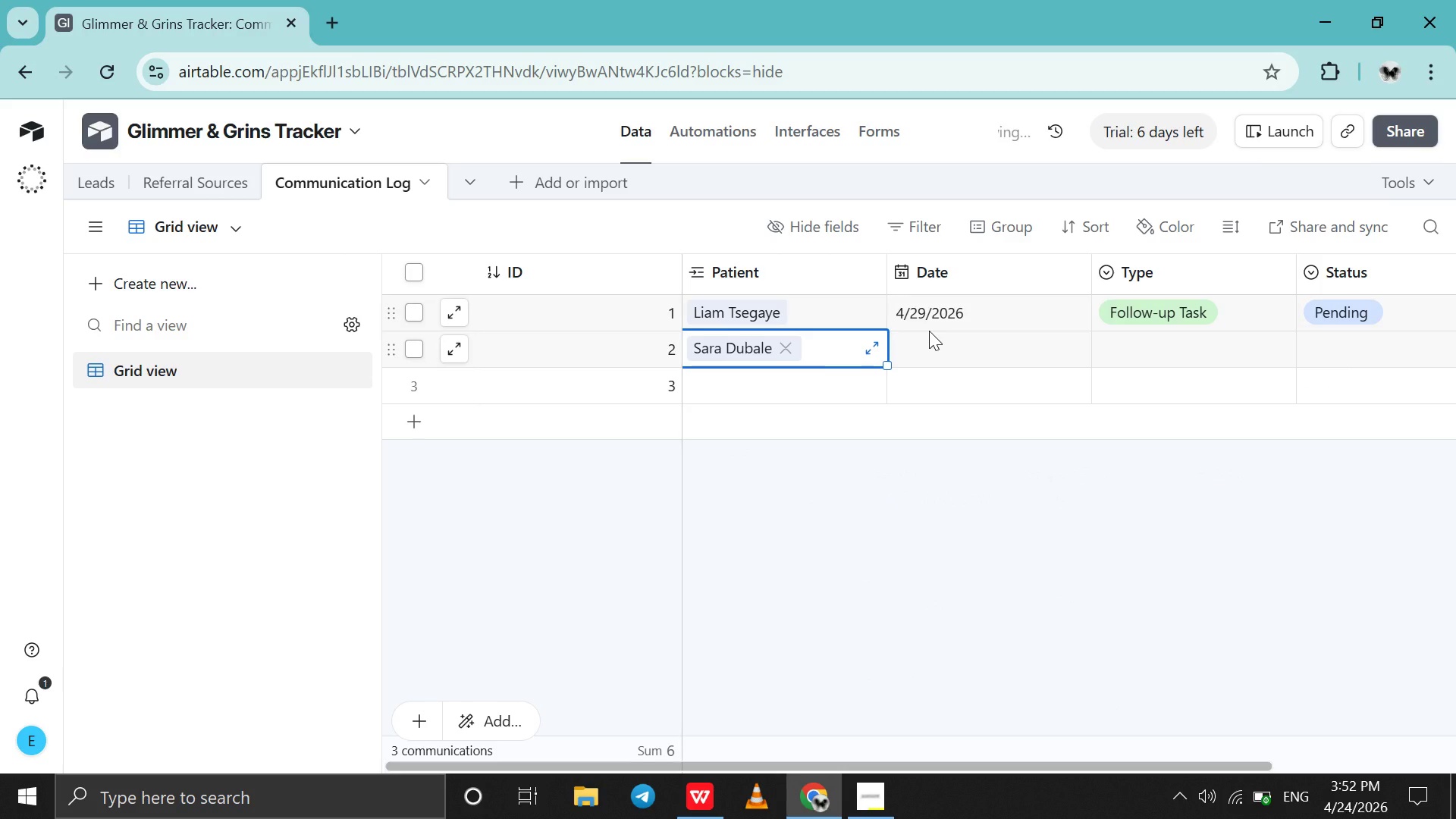 
left_click([929, 331])
 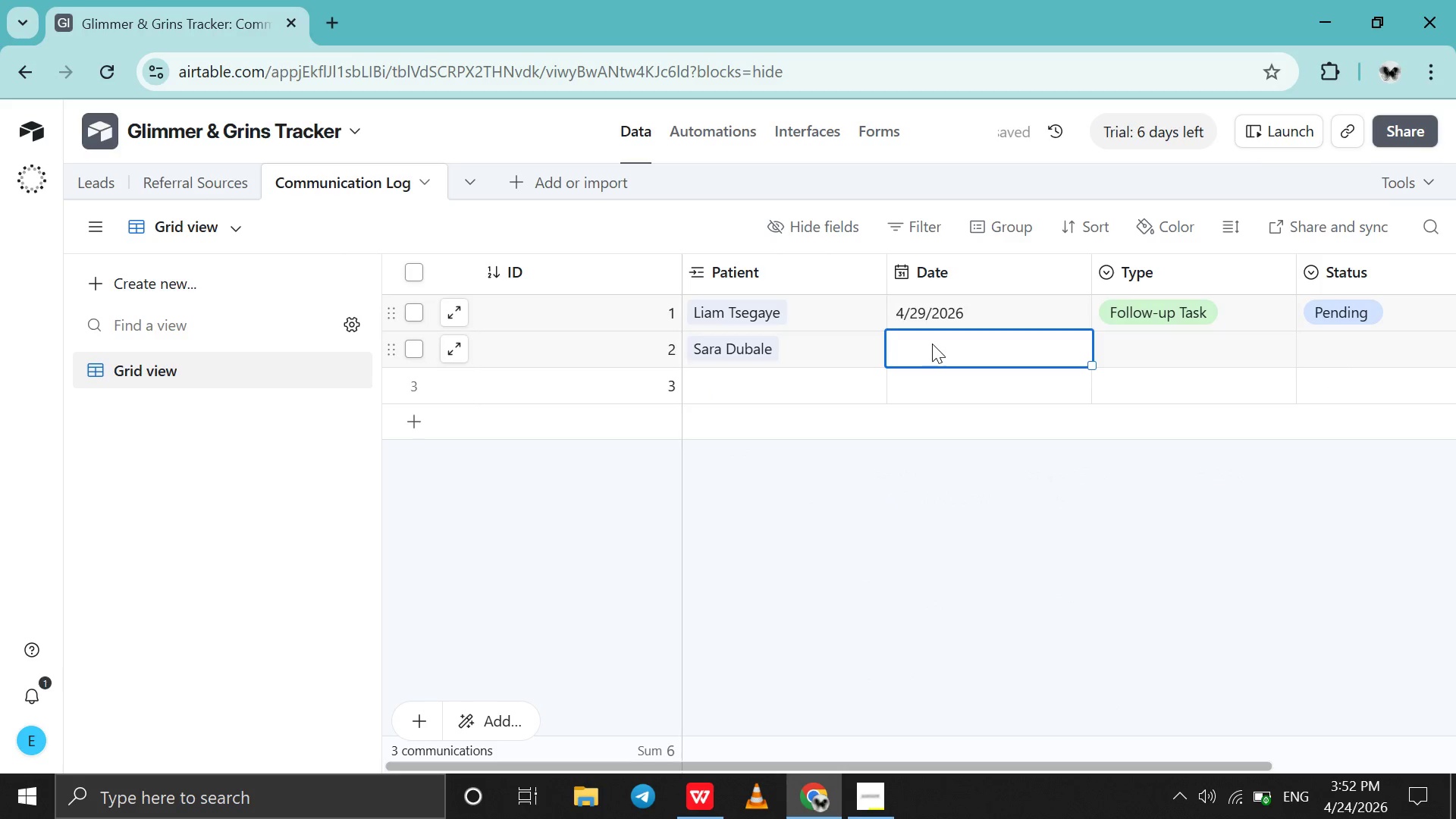 
double_click([932, 344])
 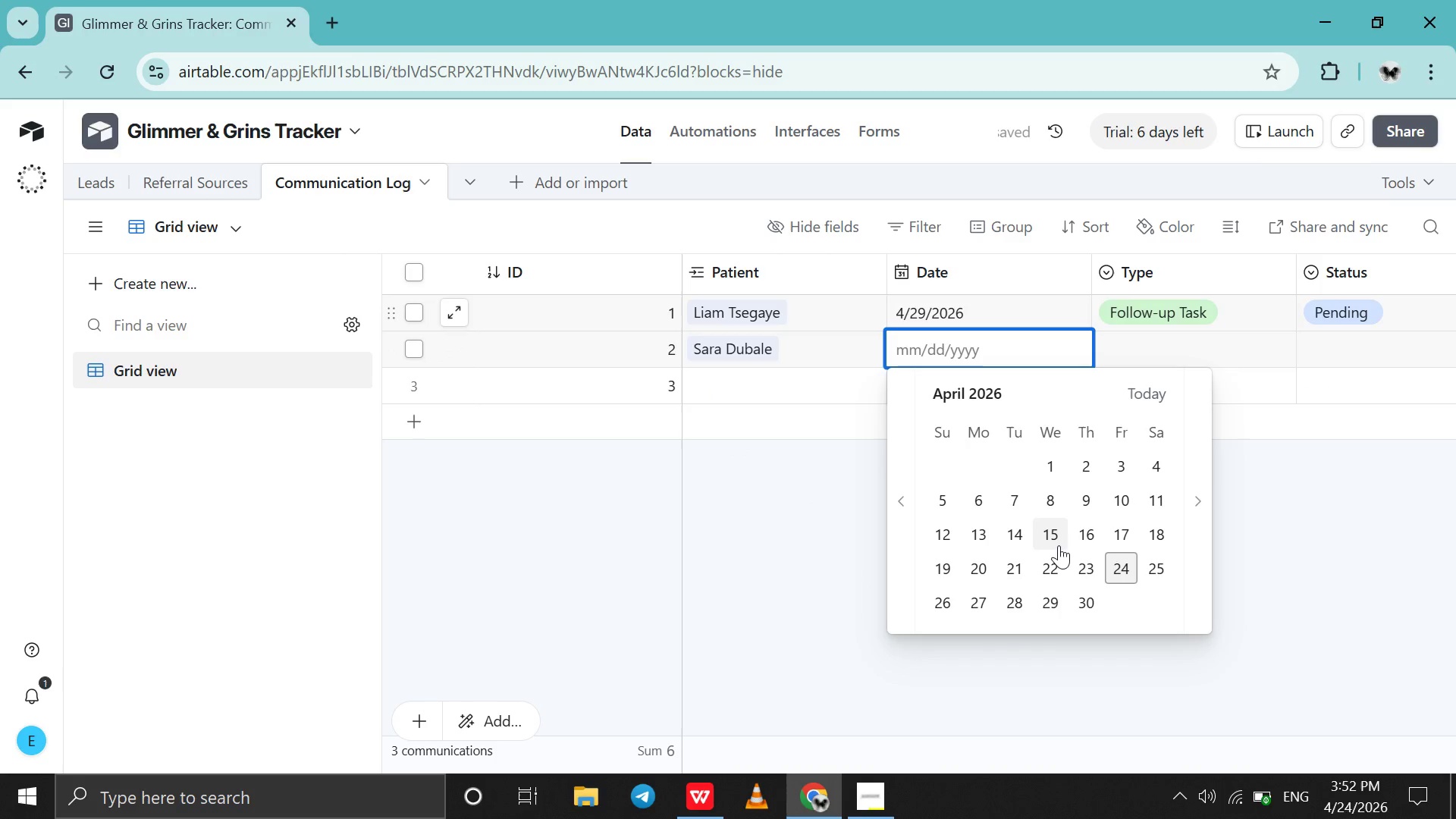 
left_click([1059, 545])
 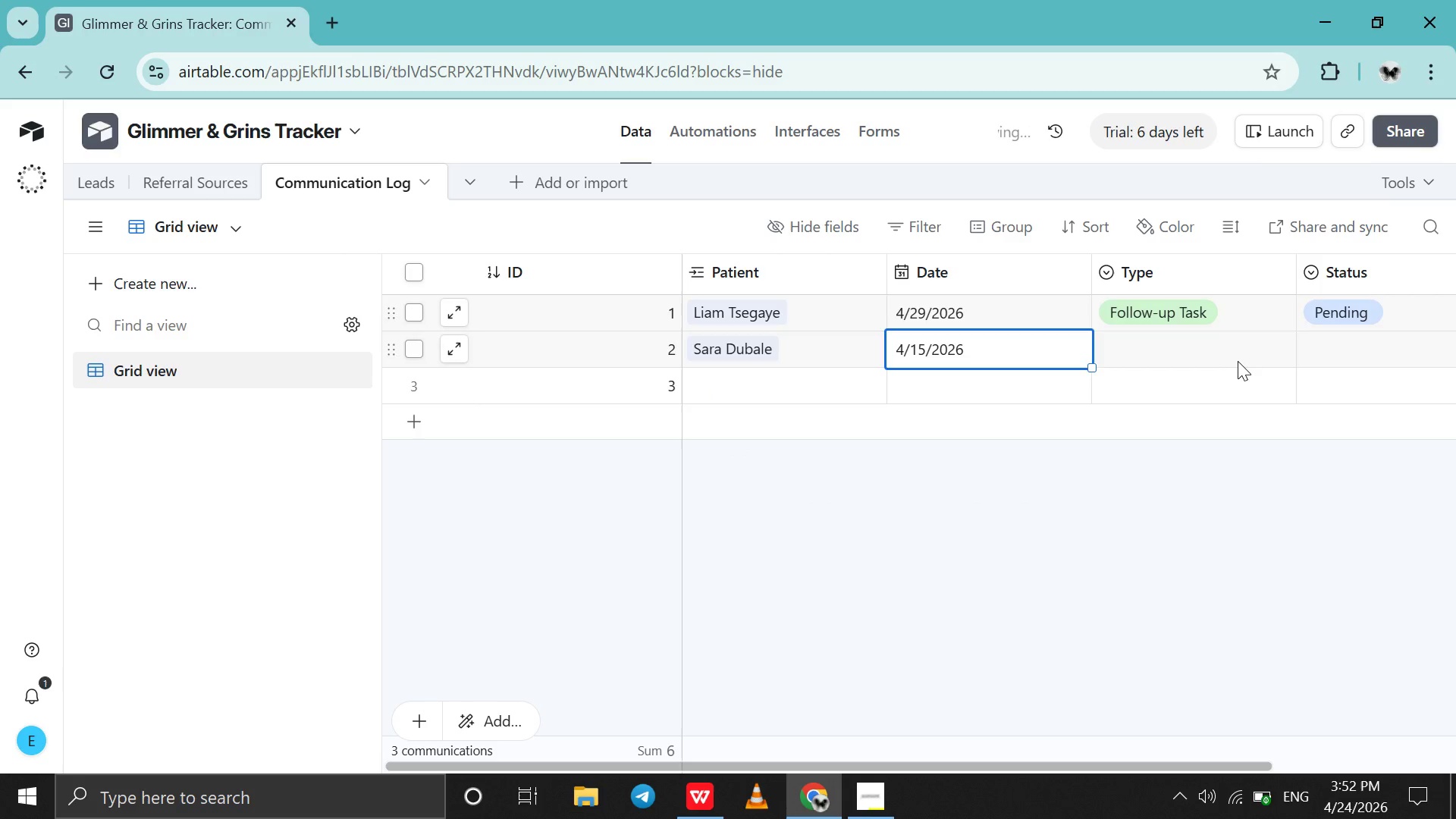 
double_click([1238, 361])
 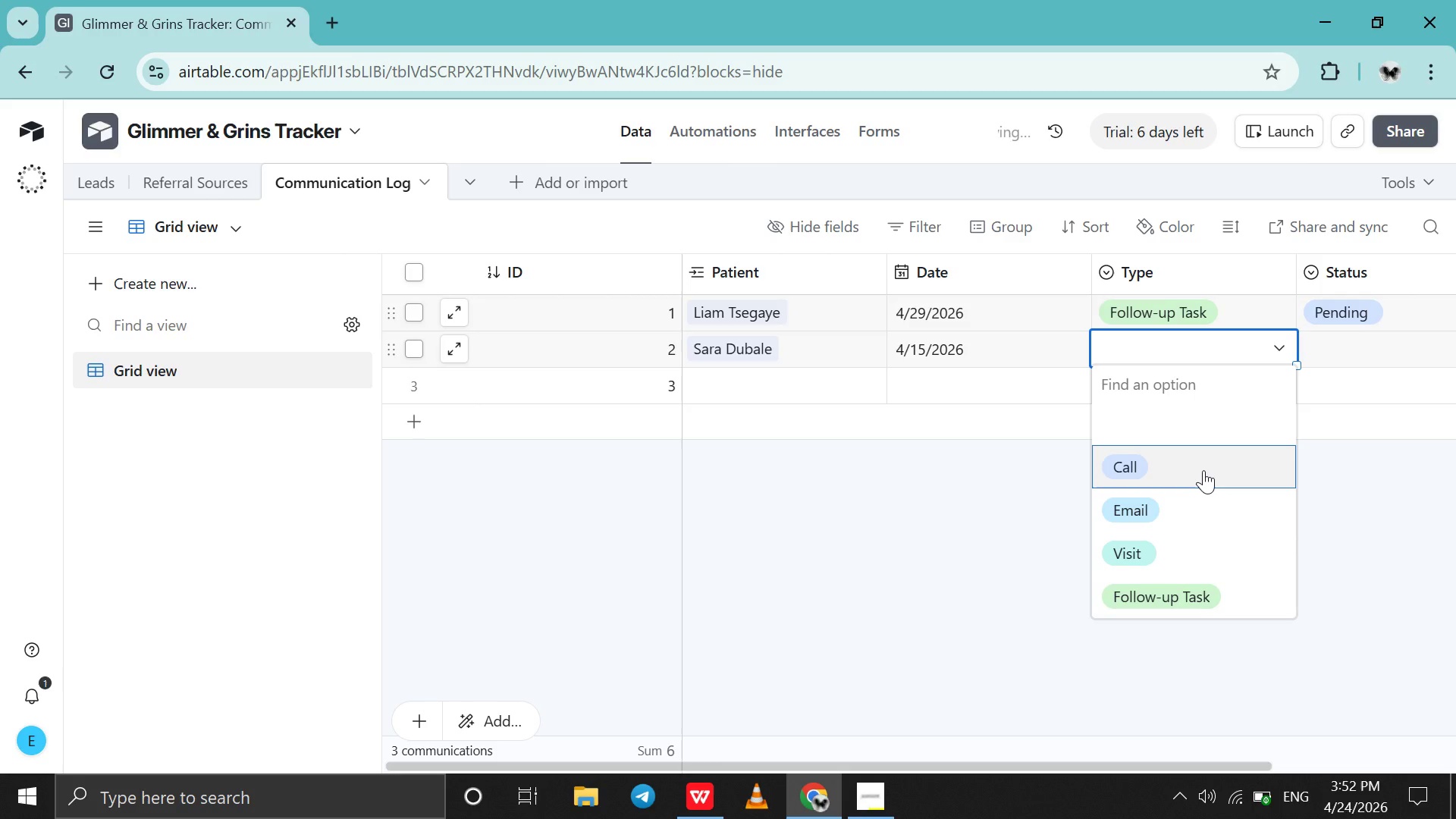 
left_click([1203, 470])
 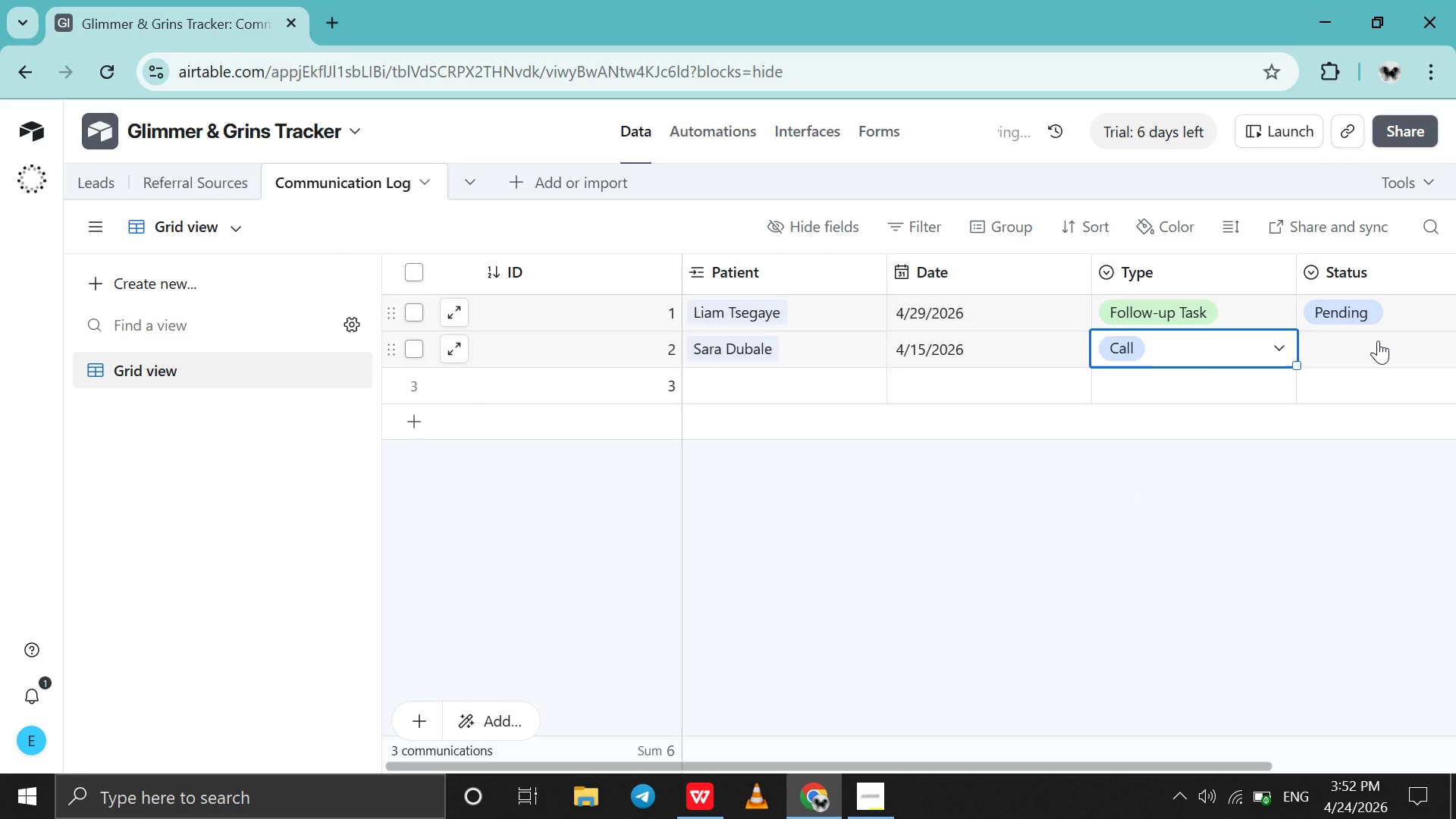 
double_click([1378, 340])
 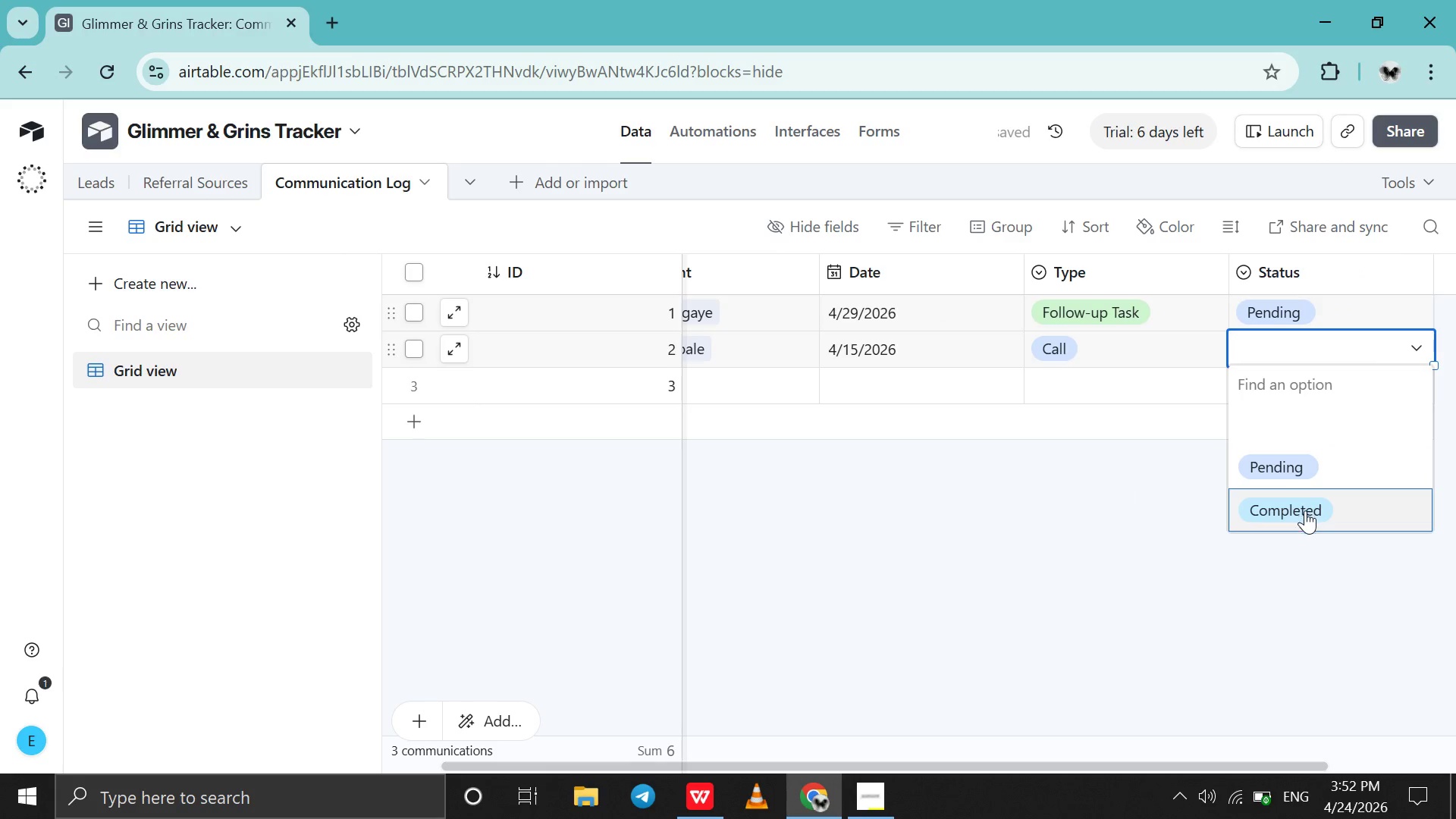 
left_click([1305, 511])
 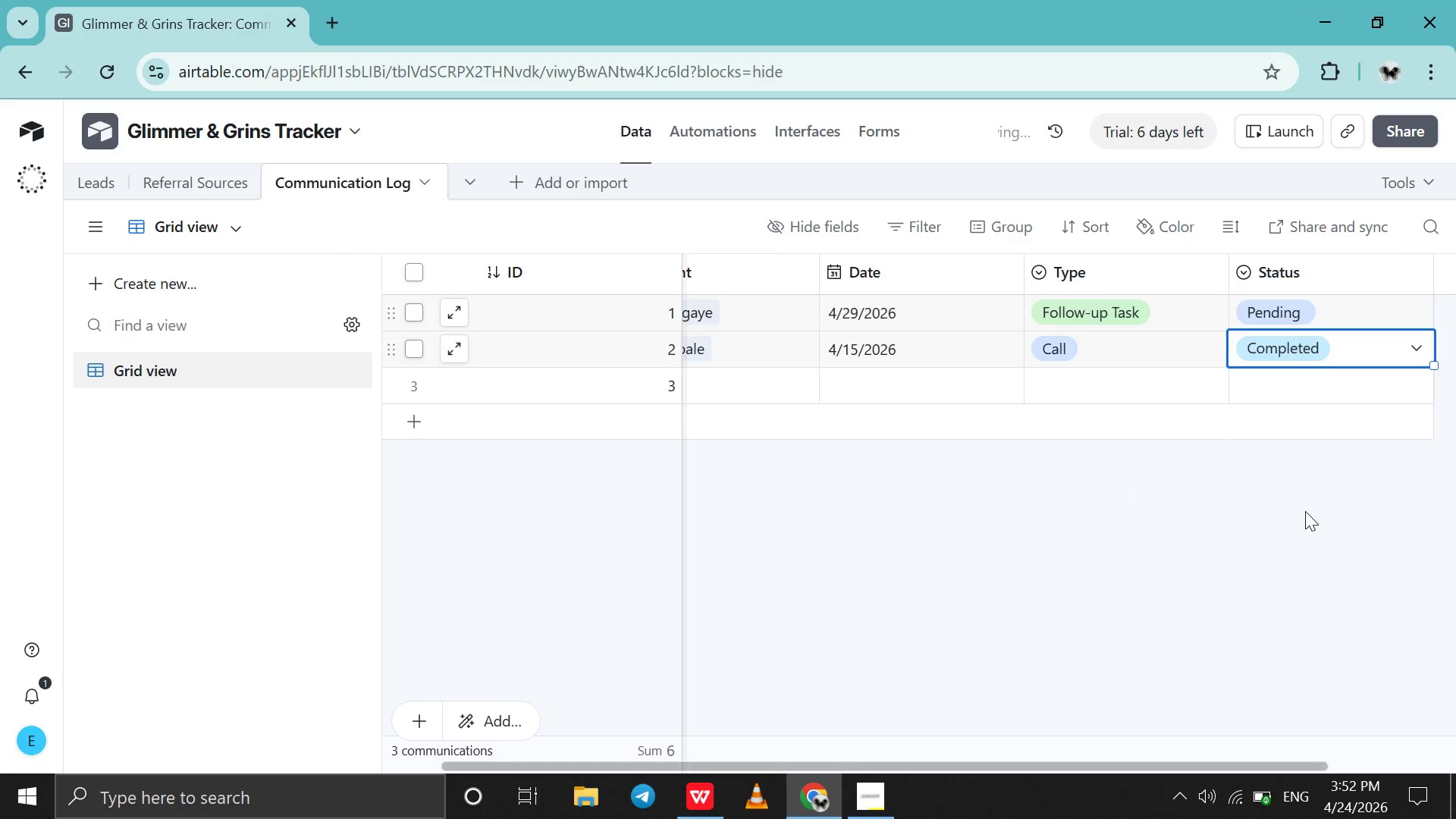 
scroll: coordinate [1305, 511], scroll_direction: up, amount: 59.0
 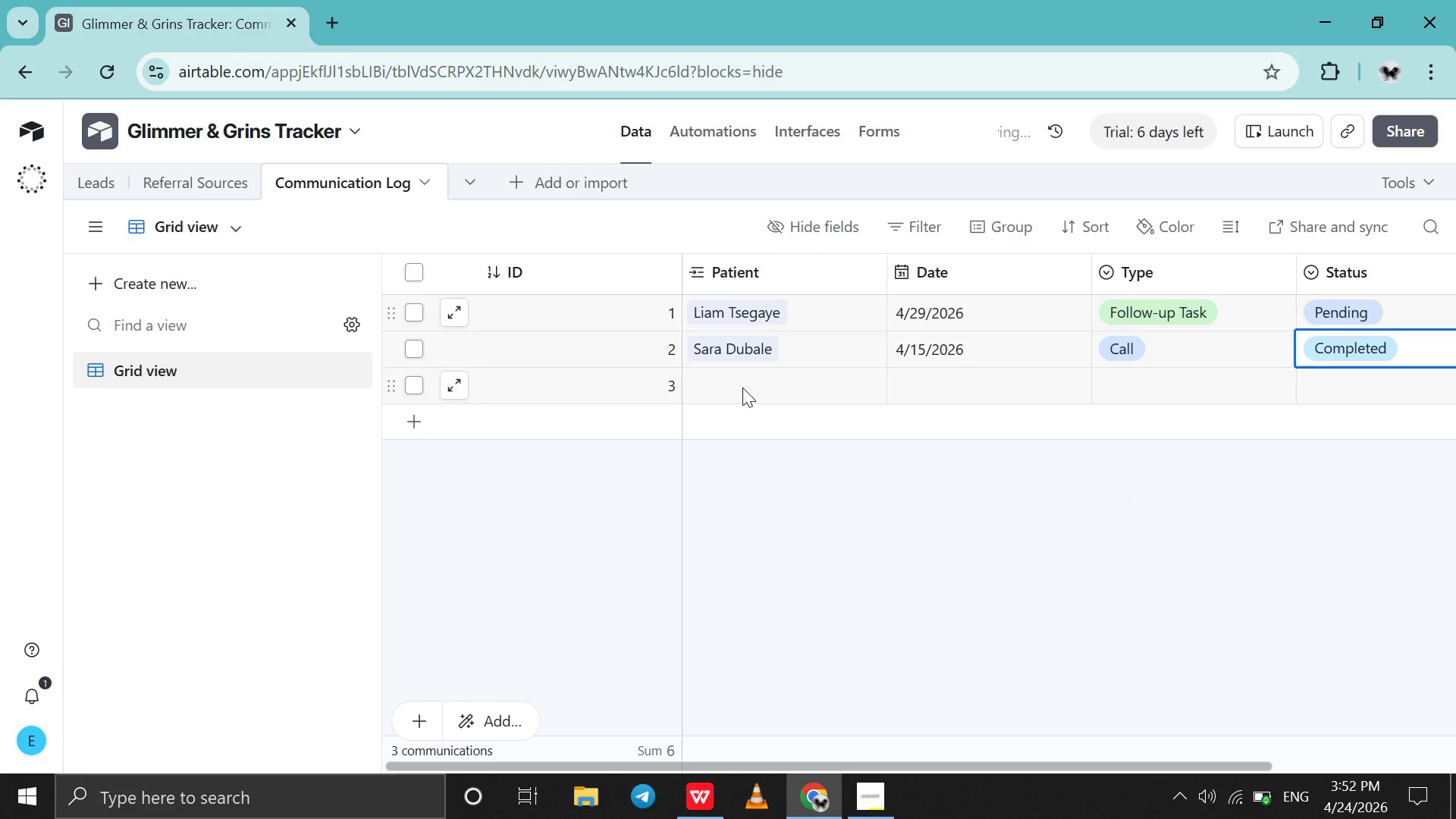 
left_click([742, 388])
 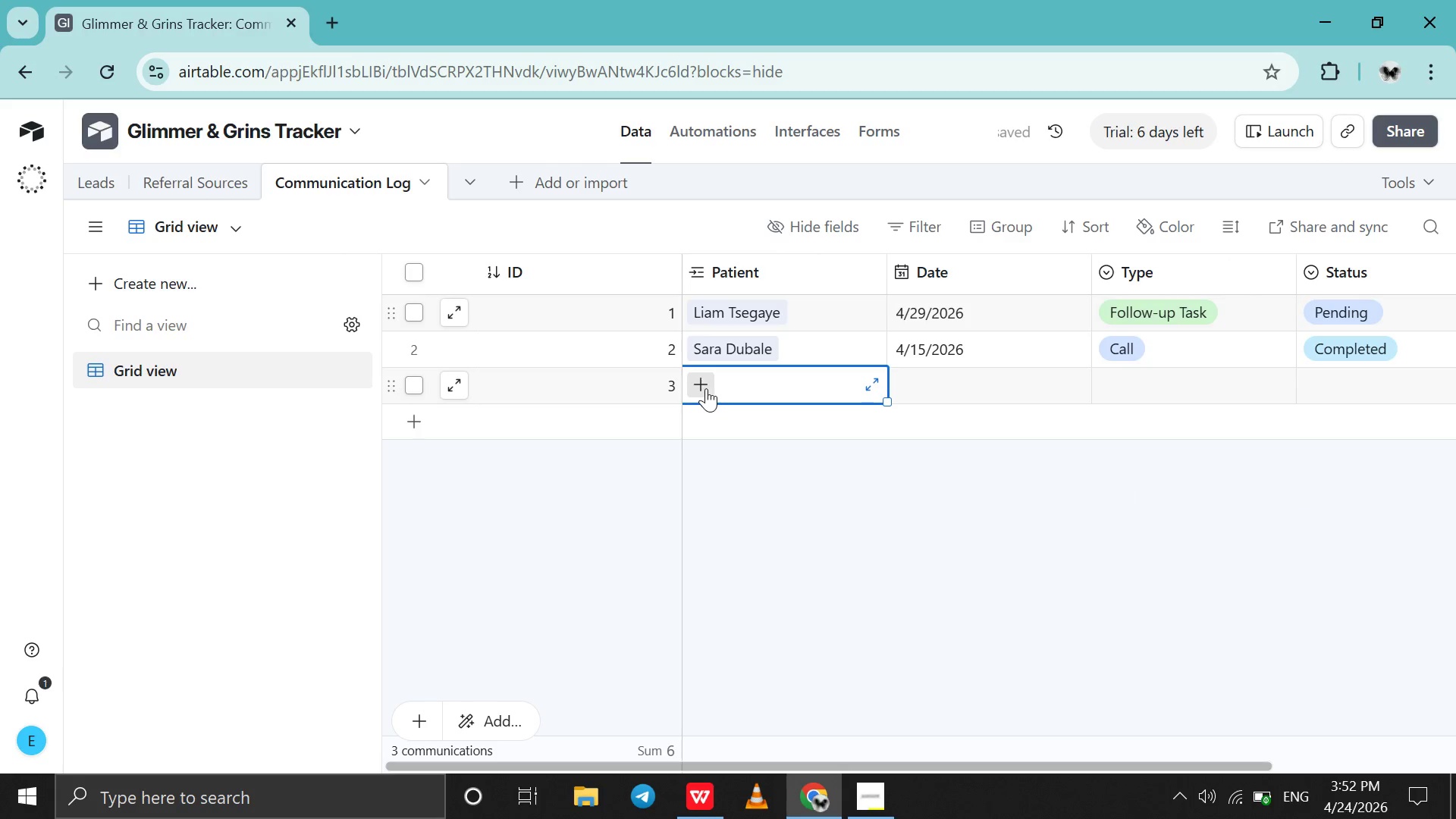 
left_click([702, 388])
 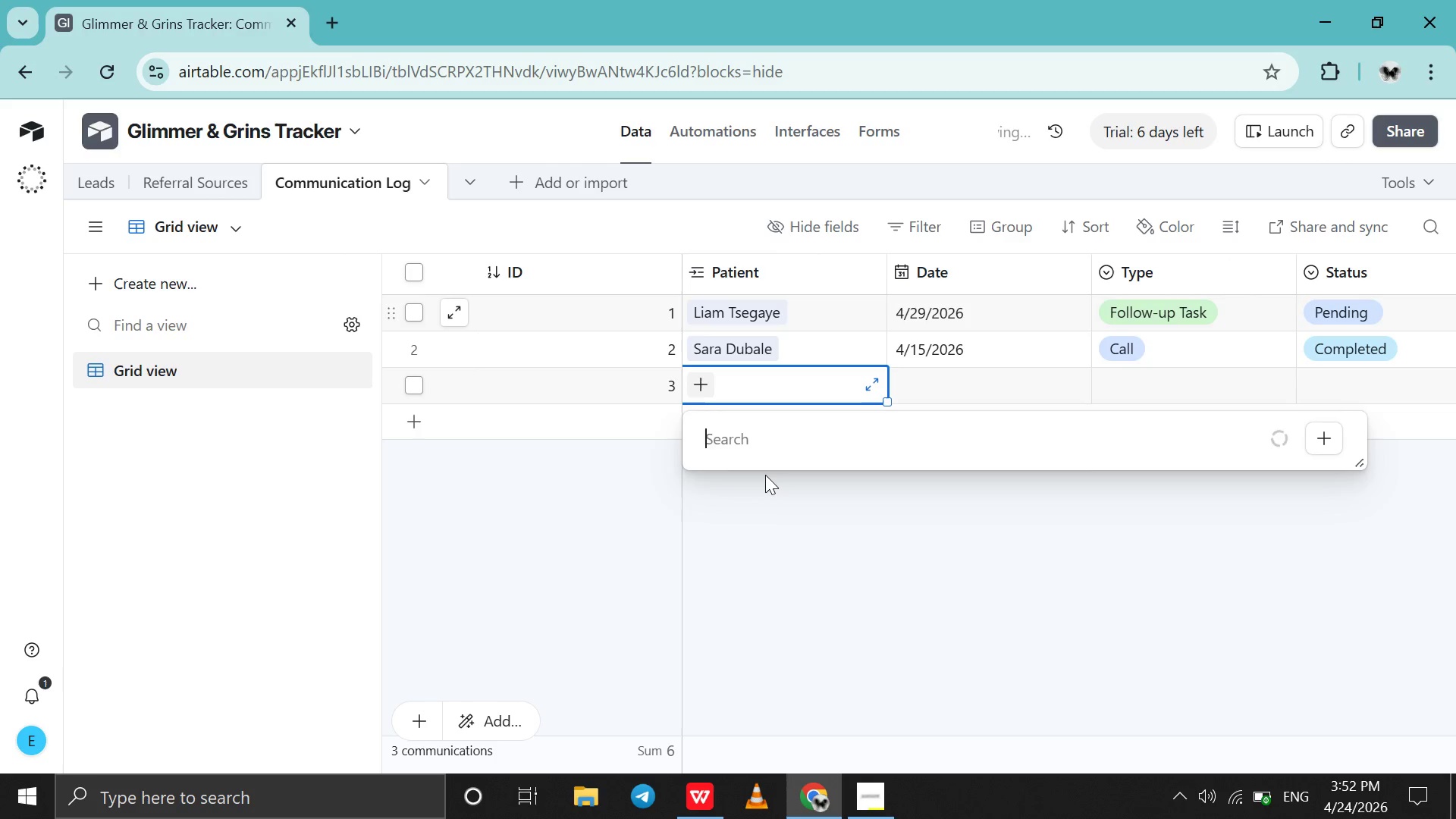 
key(M)
 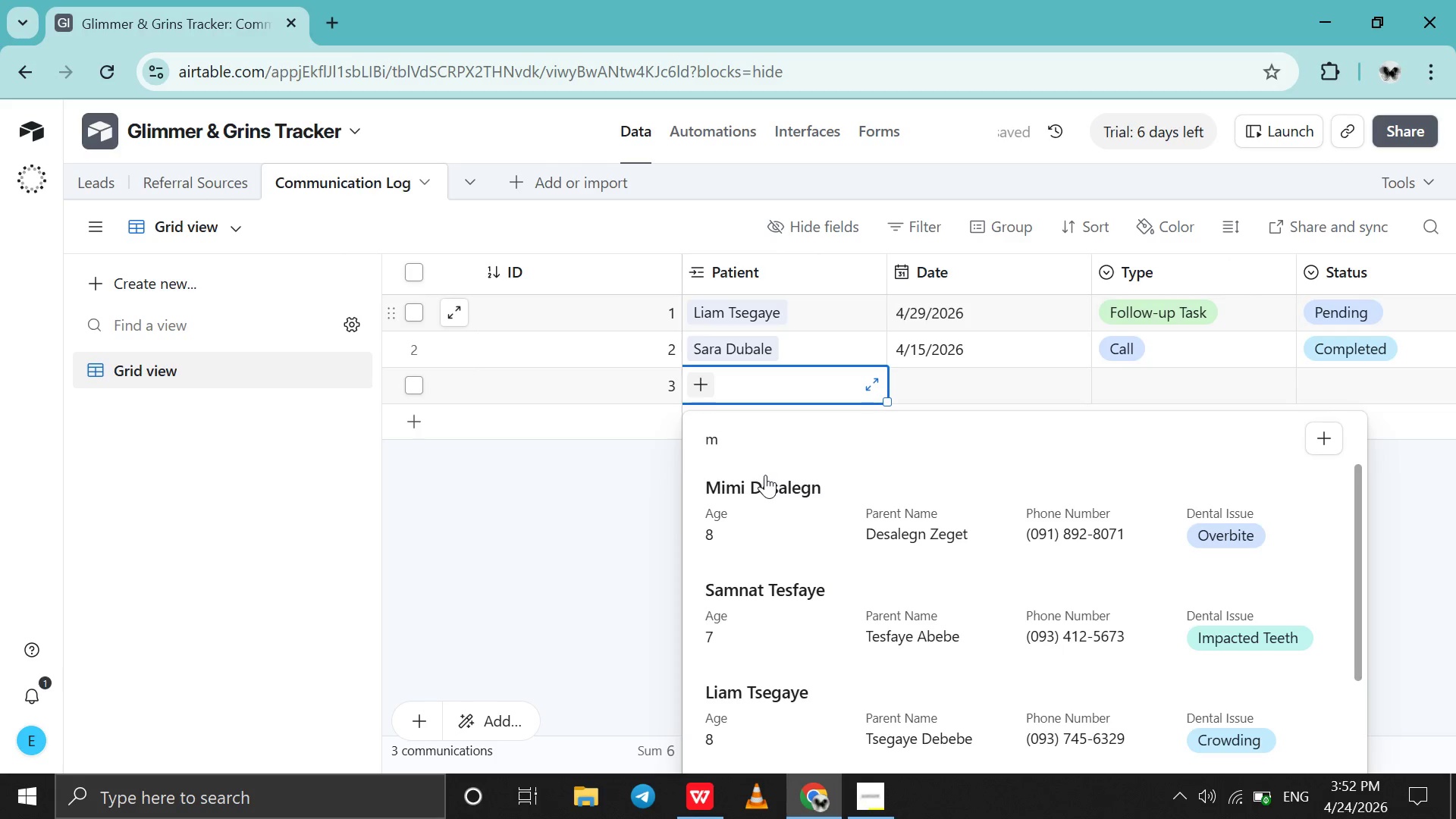 
left_click([768, 495])
 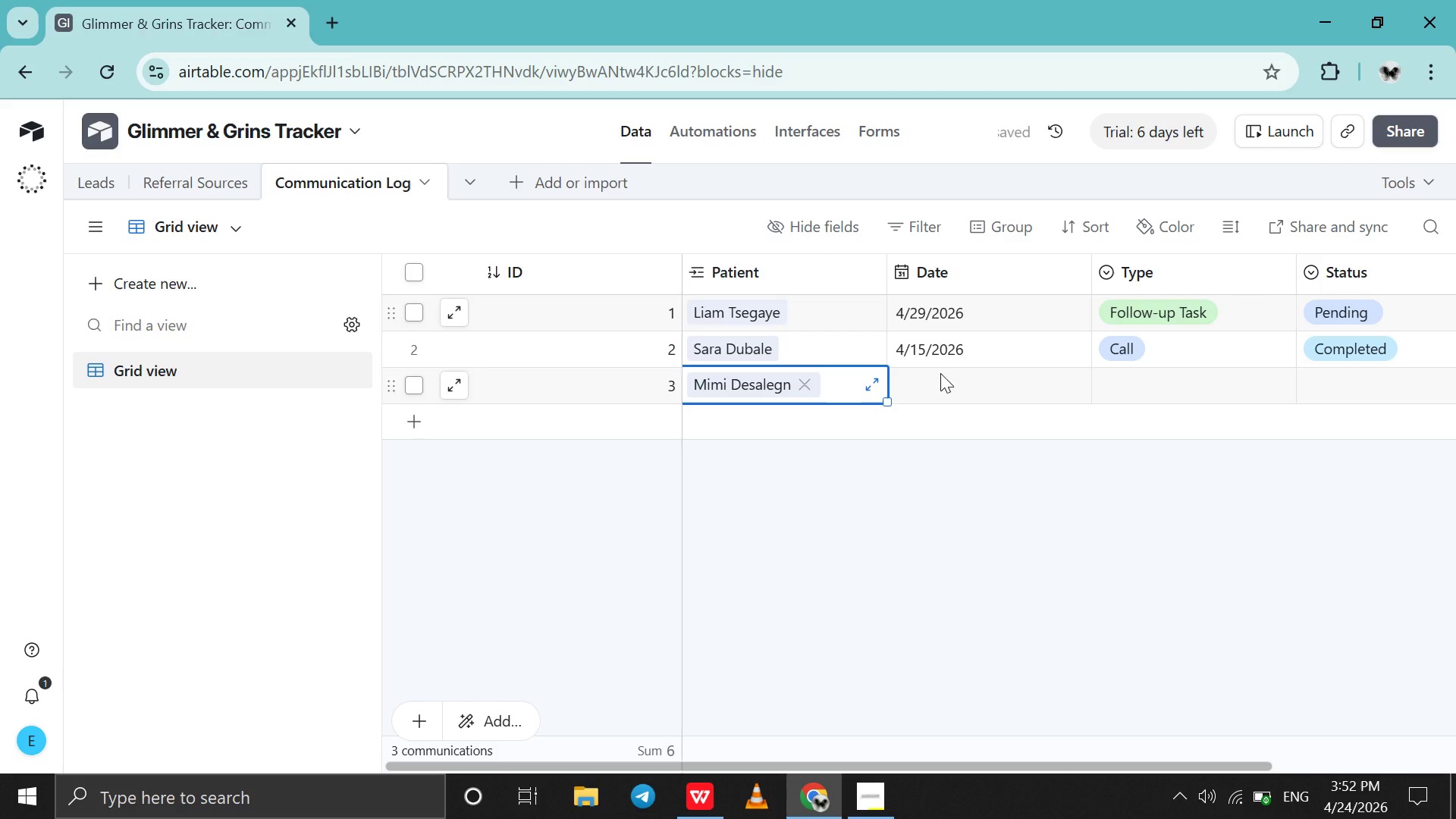 
wait(8.72)
 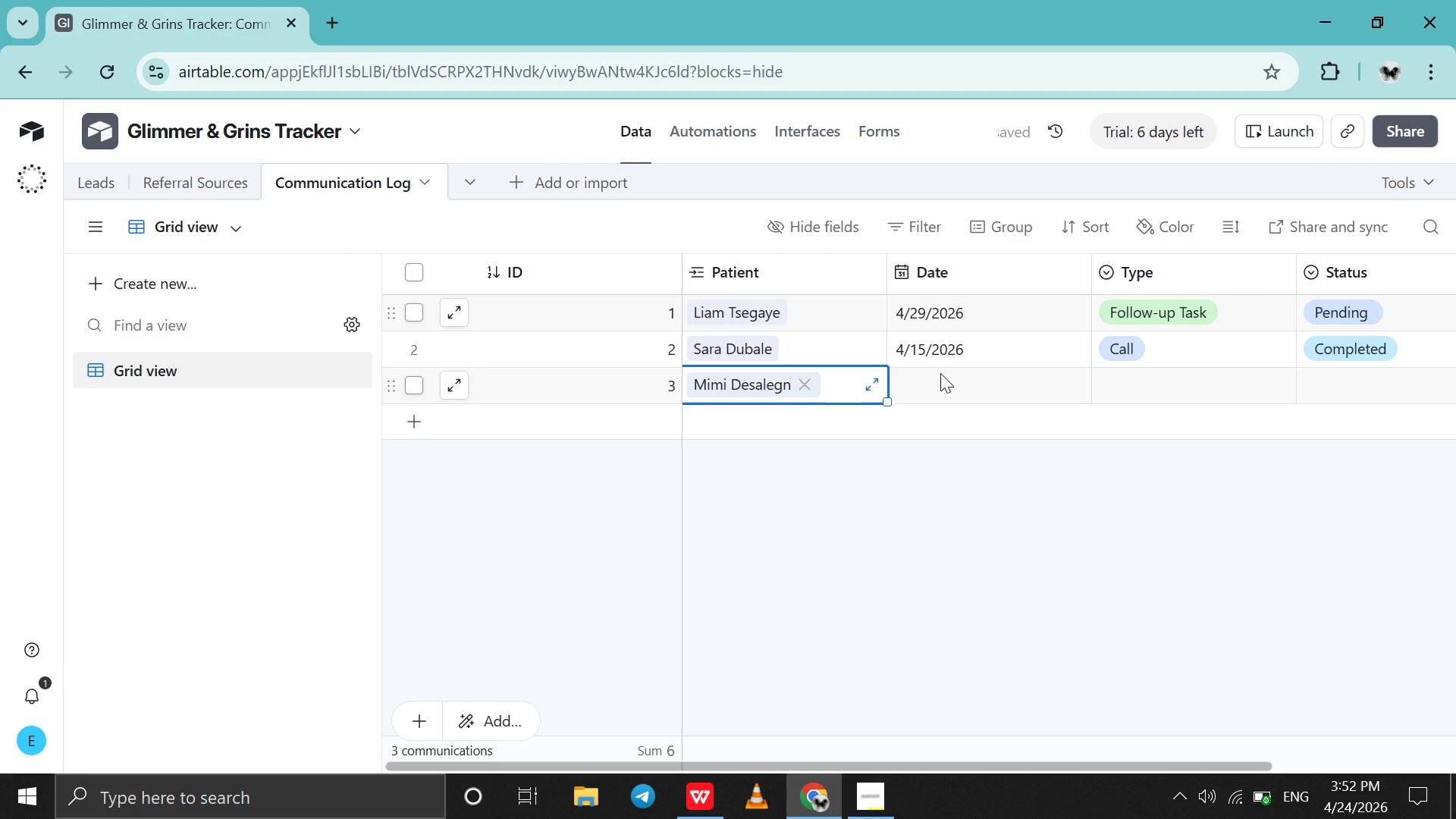 
left_click([808, 384])
 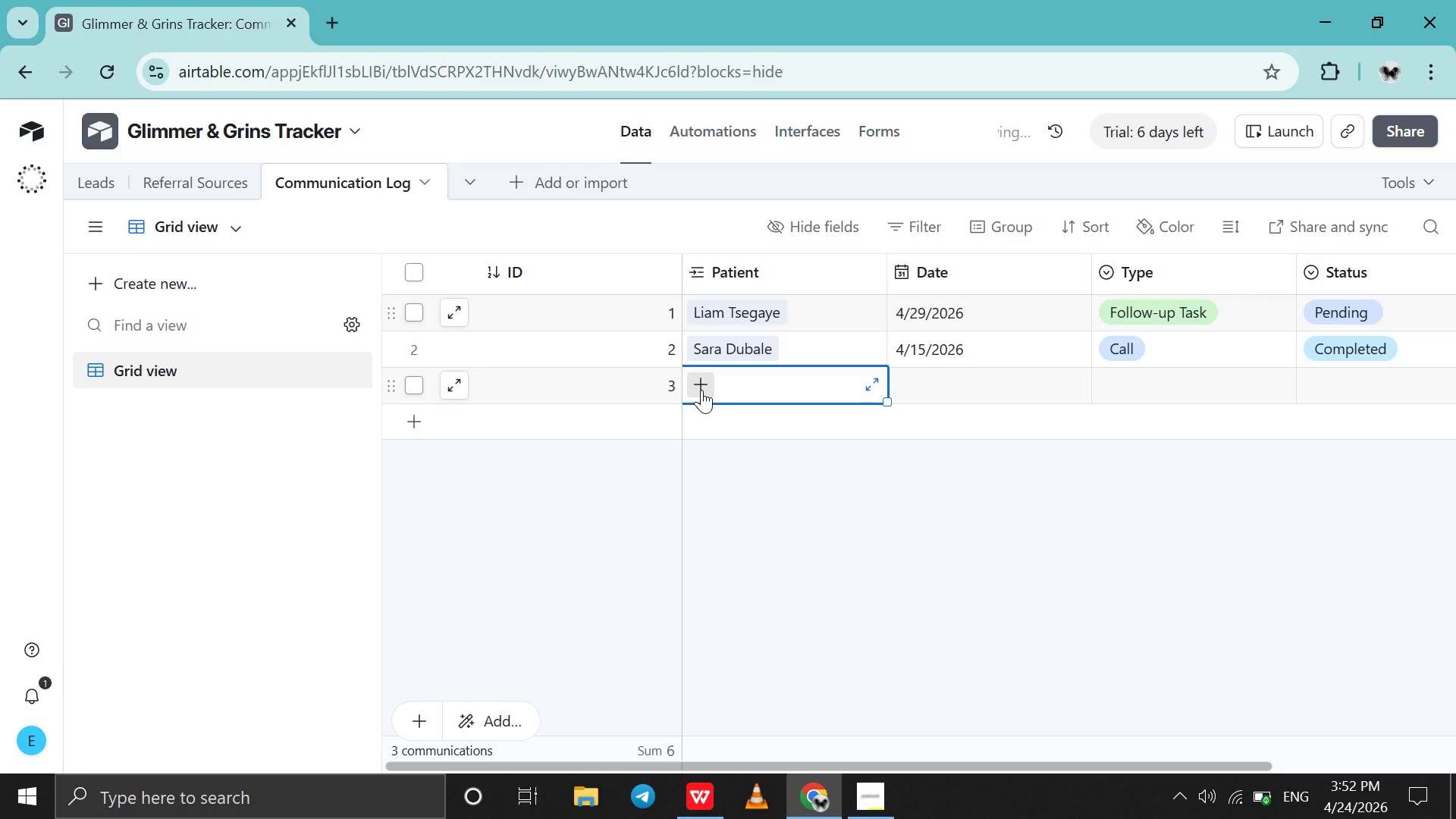 
left_click([701, 390])
 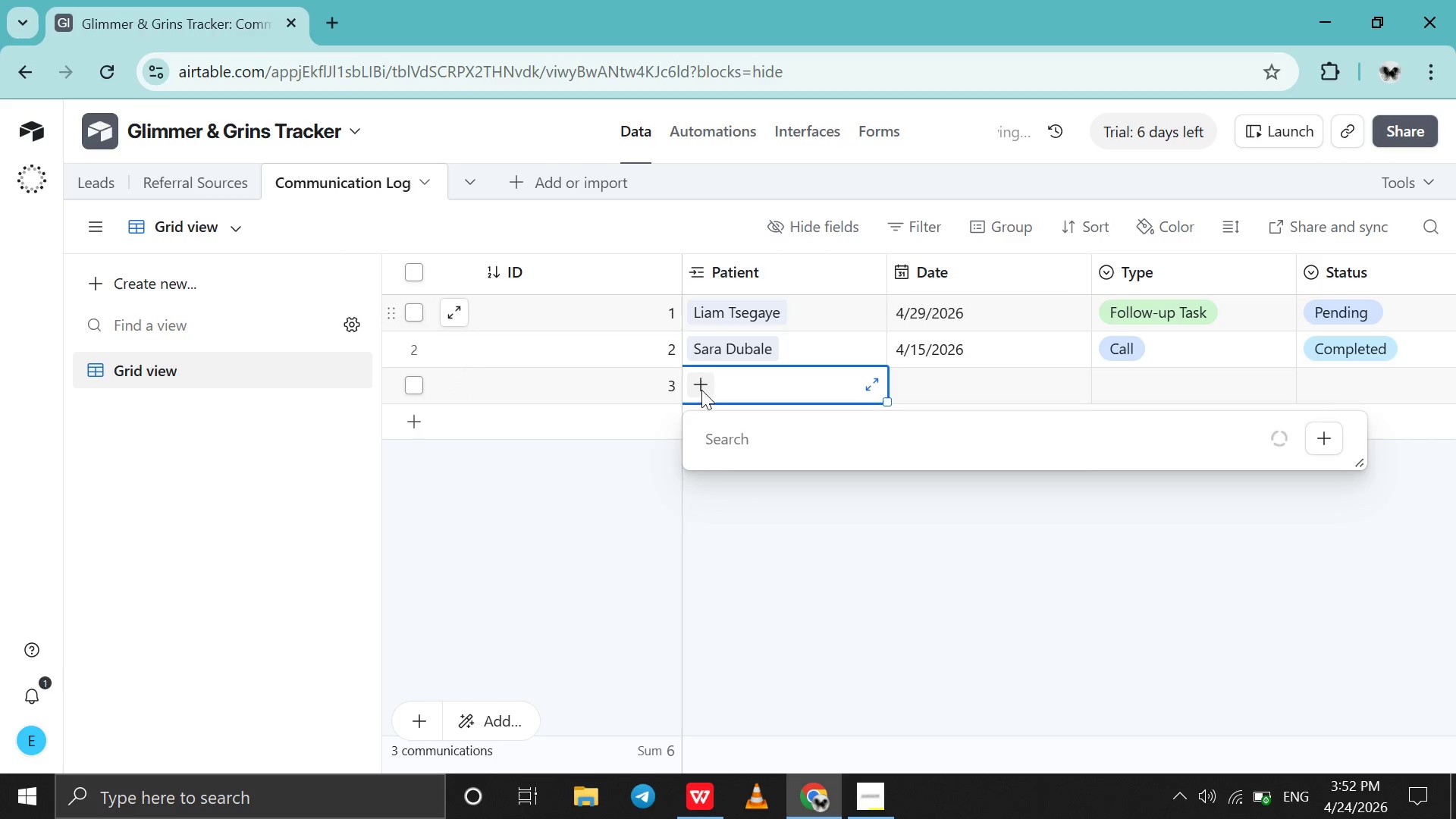 
type(da)
 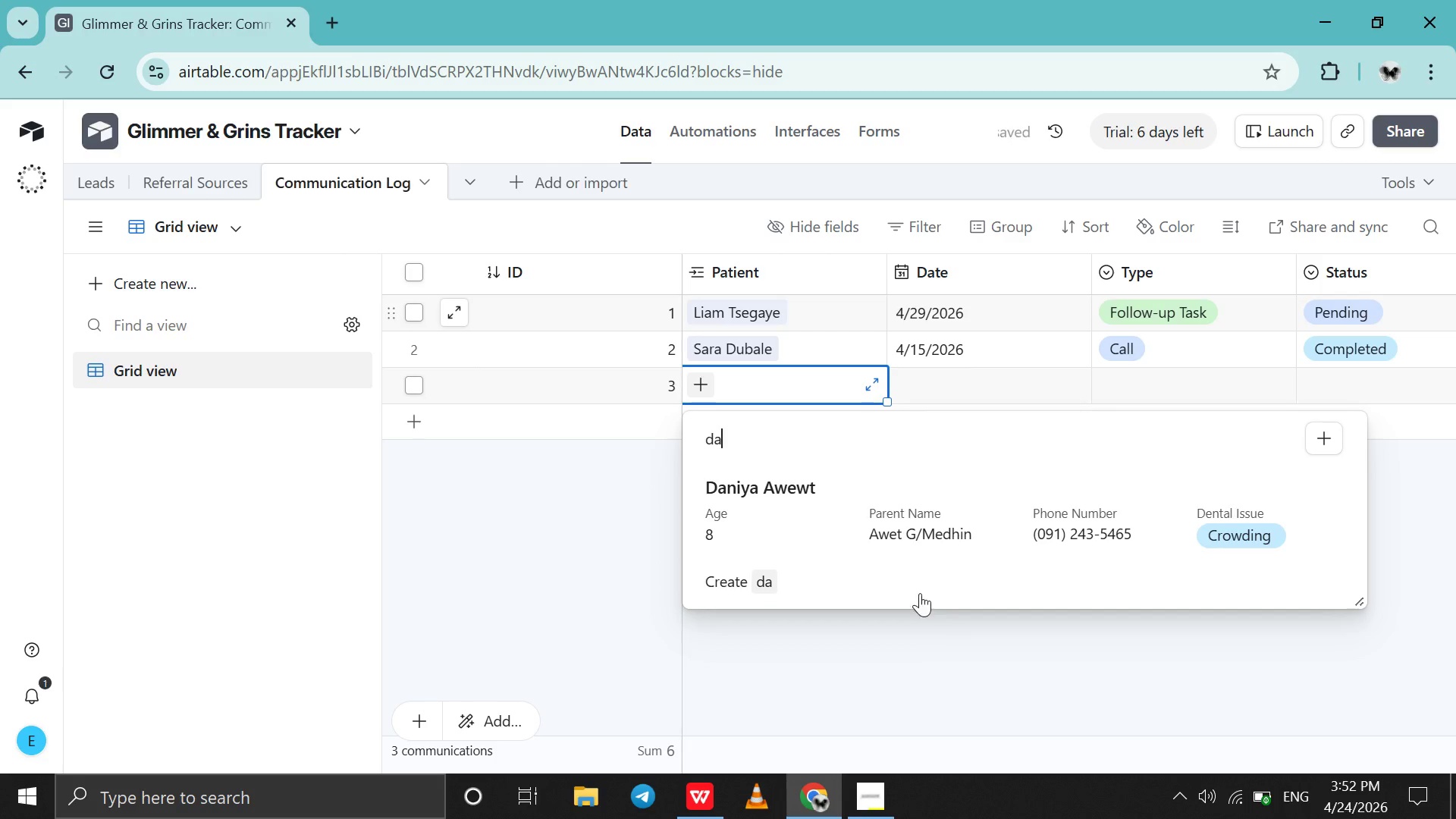 
left_click([935, 541])
 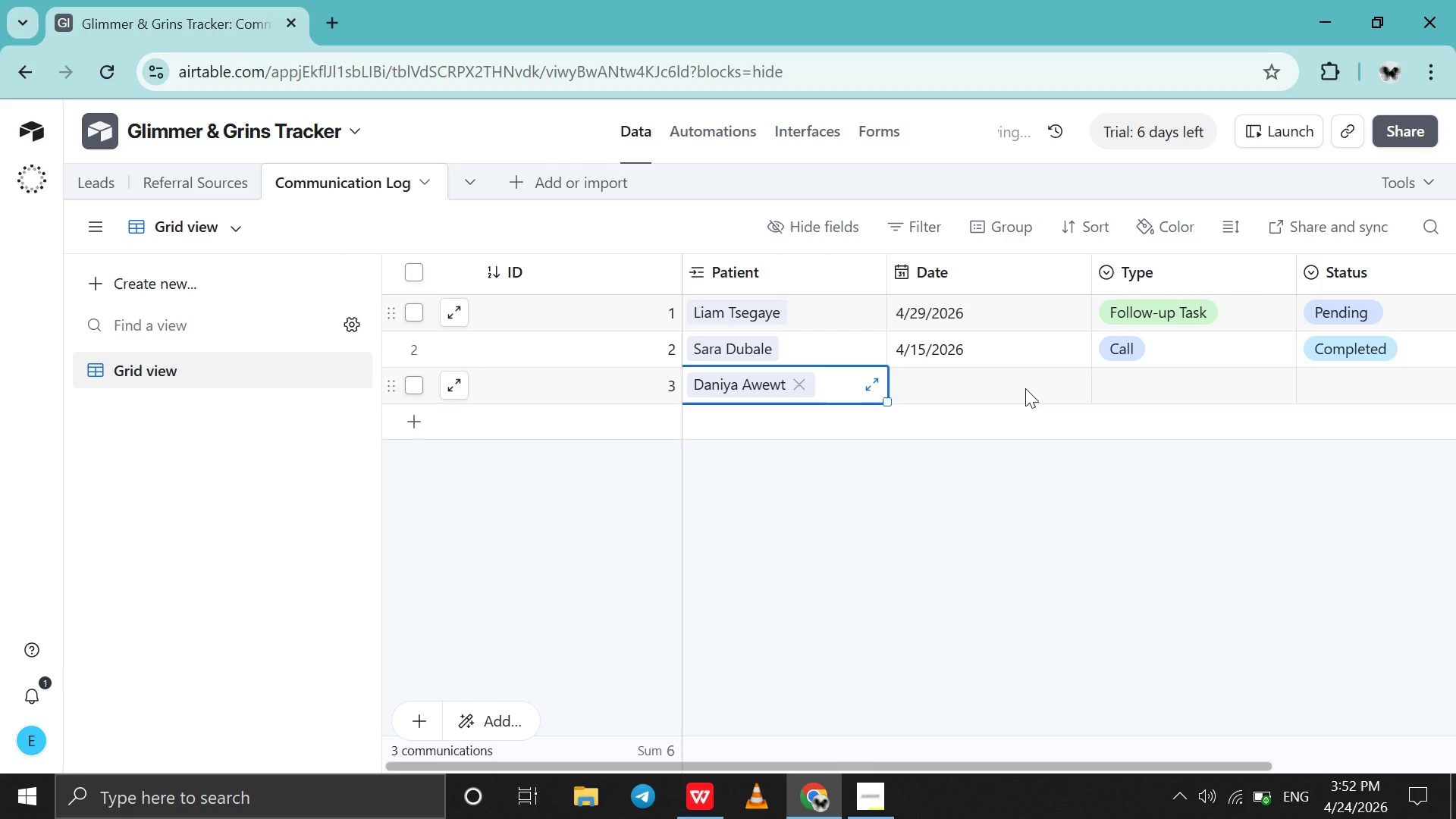 
double_click([1025, 388])
 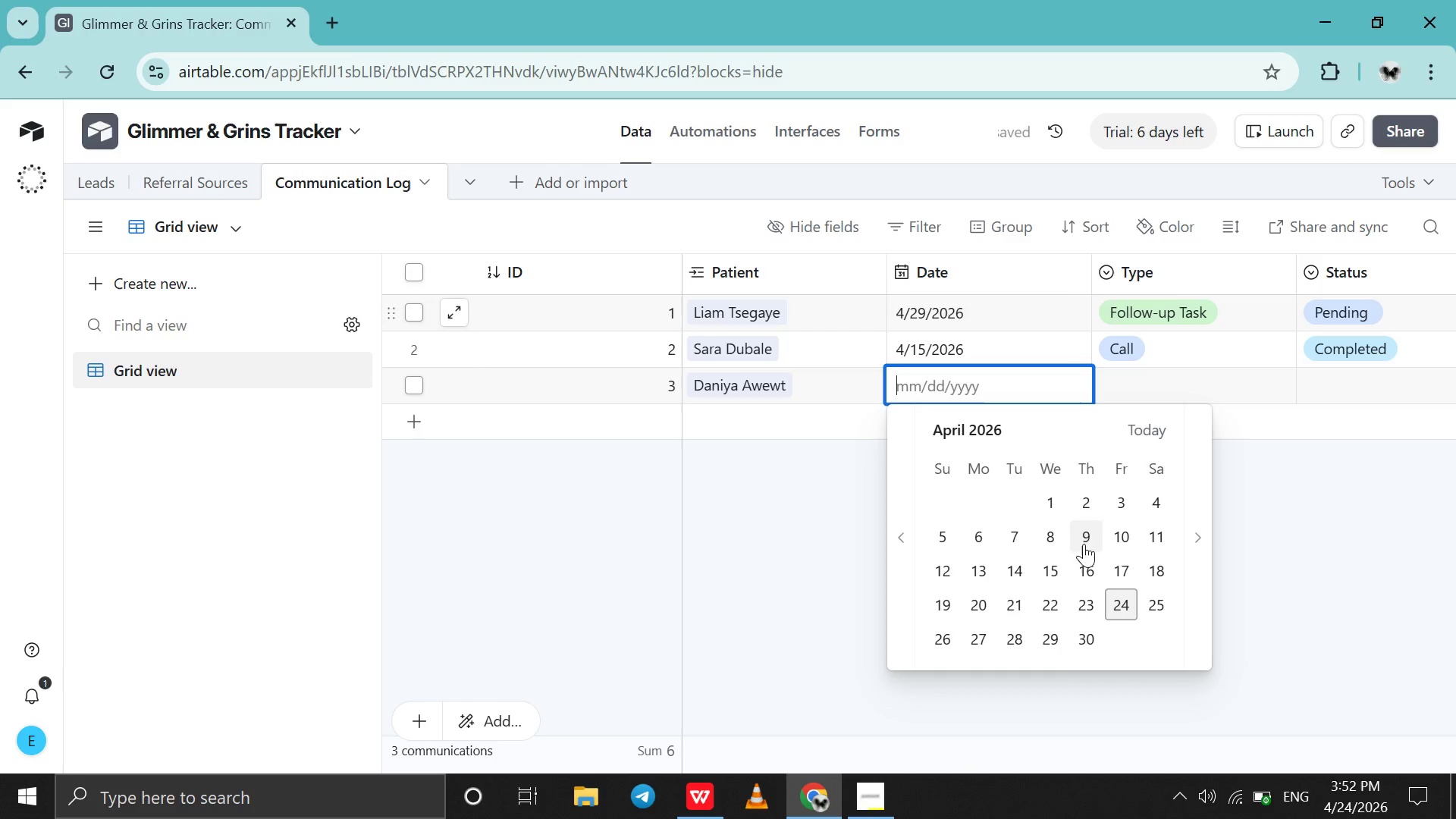 
left_click([1084, 498])
 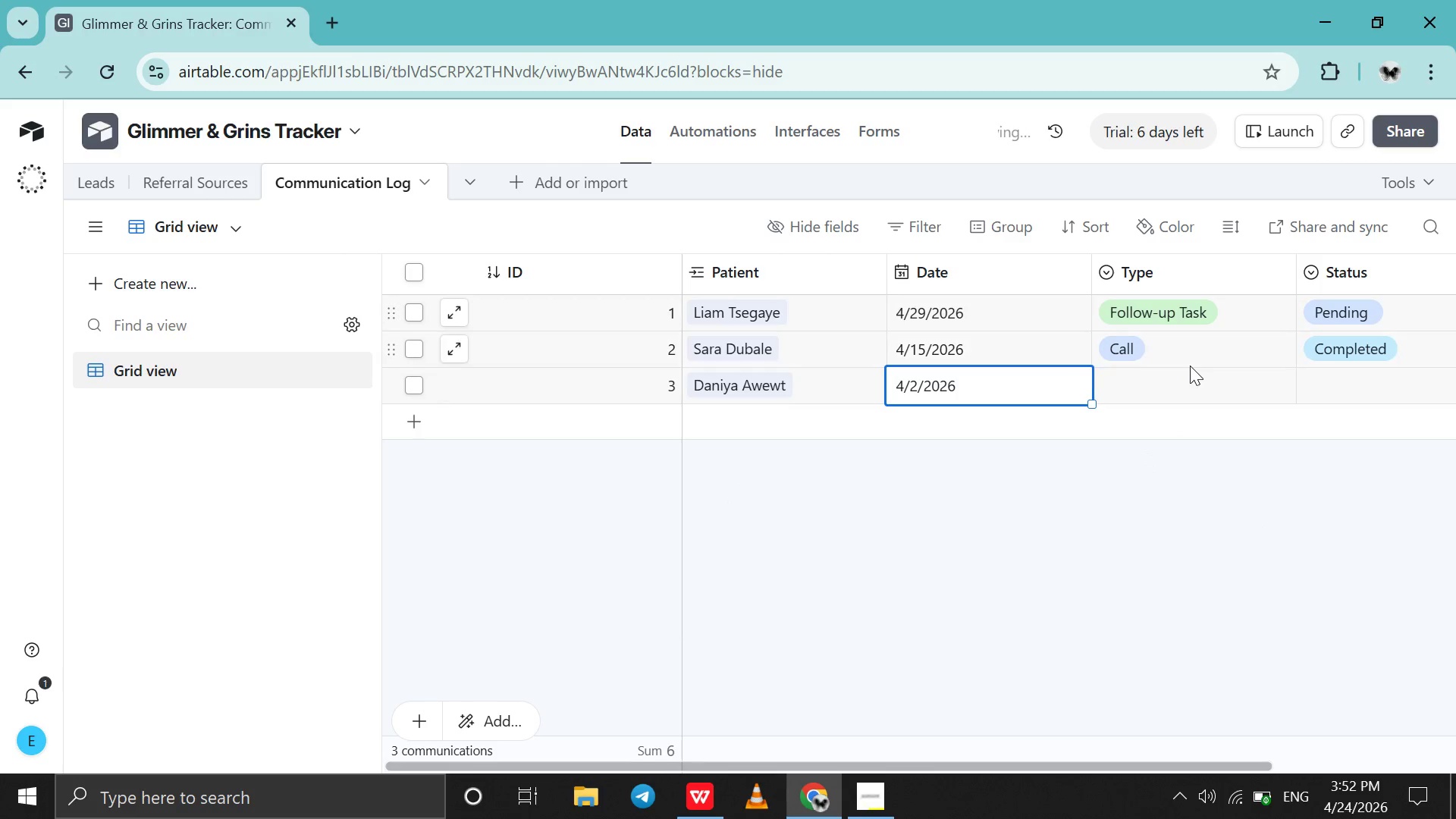 
left_click([1190, 366])
 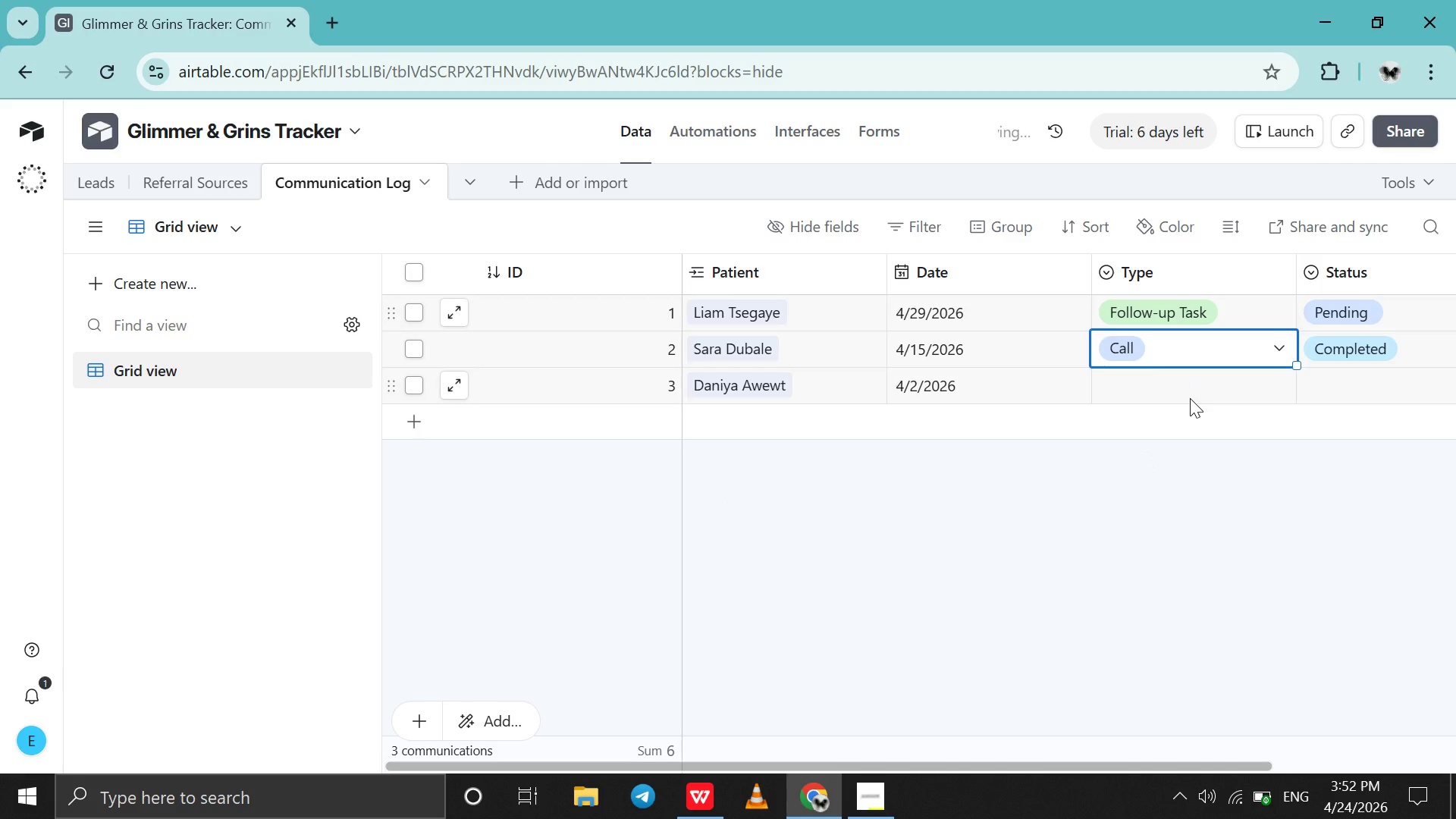 
double_click([1190, 398])
 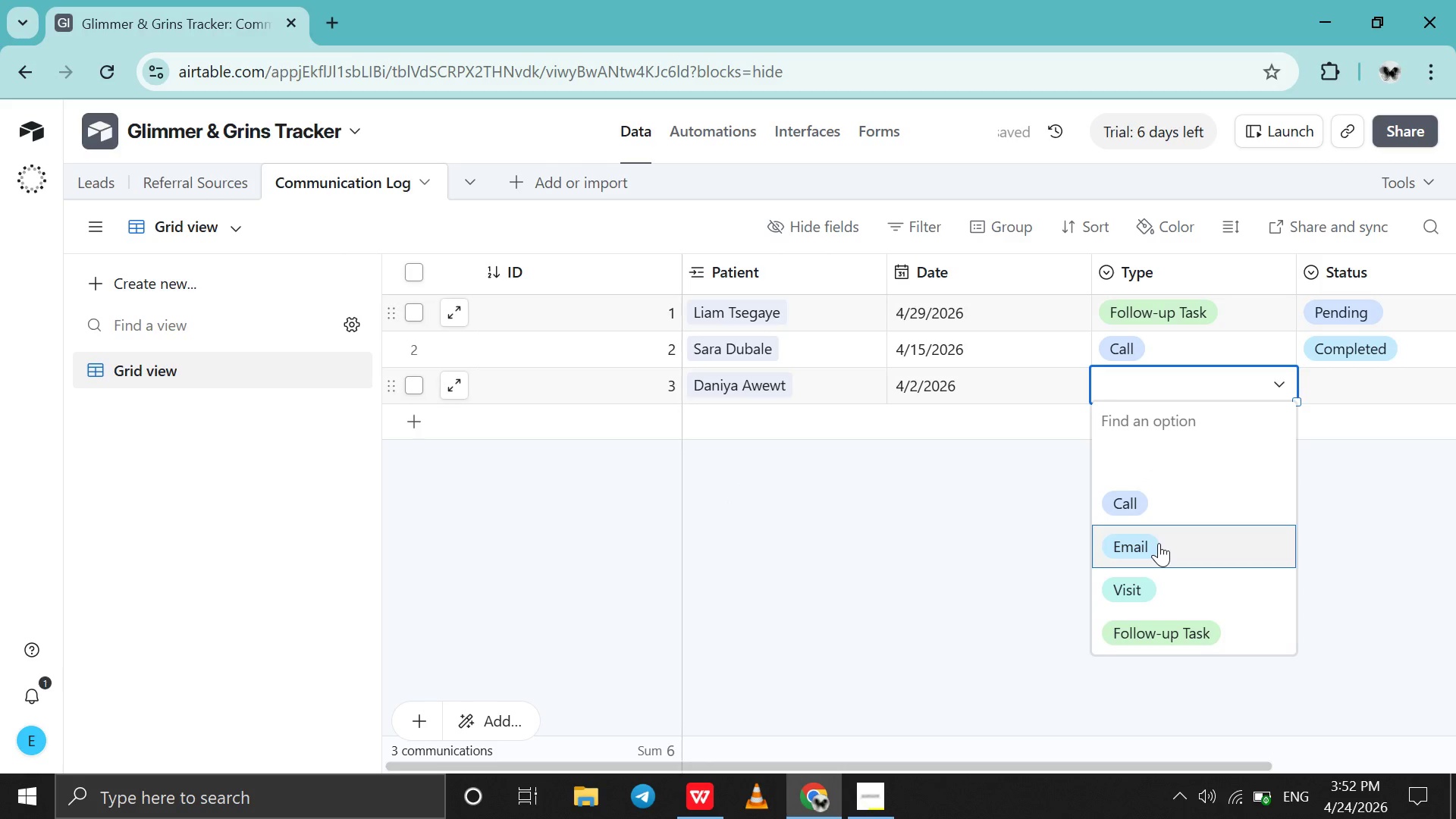 
left_click([1159, 543])
 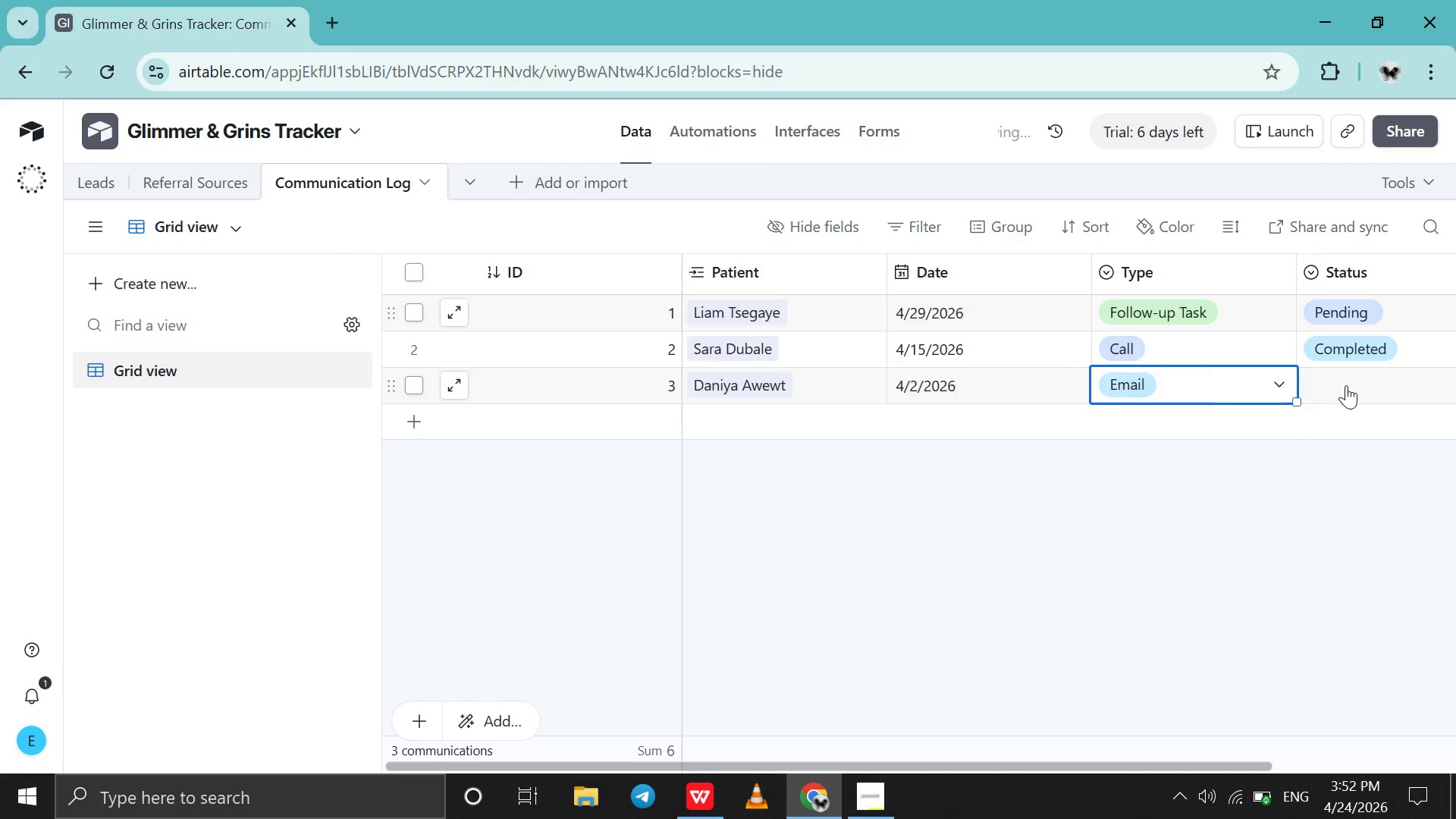 
double_click([1346, 385])
 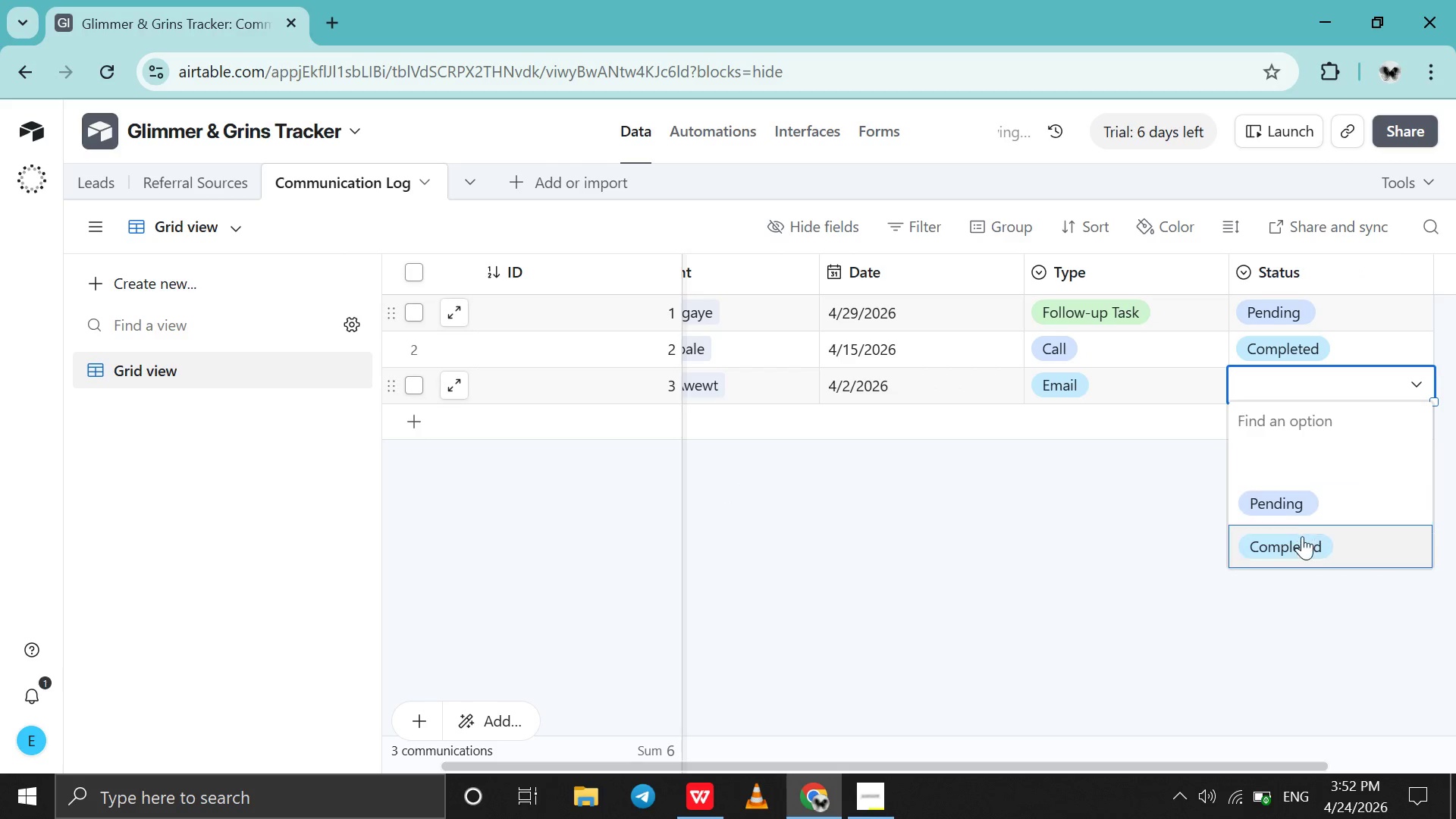 
left_click([1302, 537])
 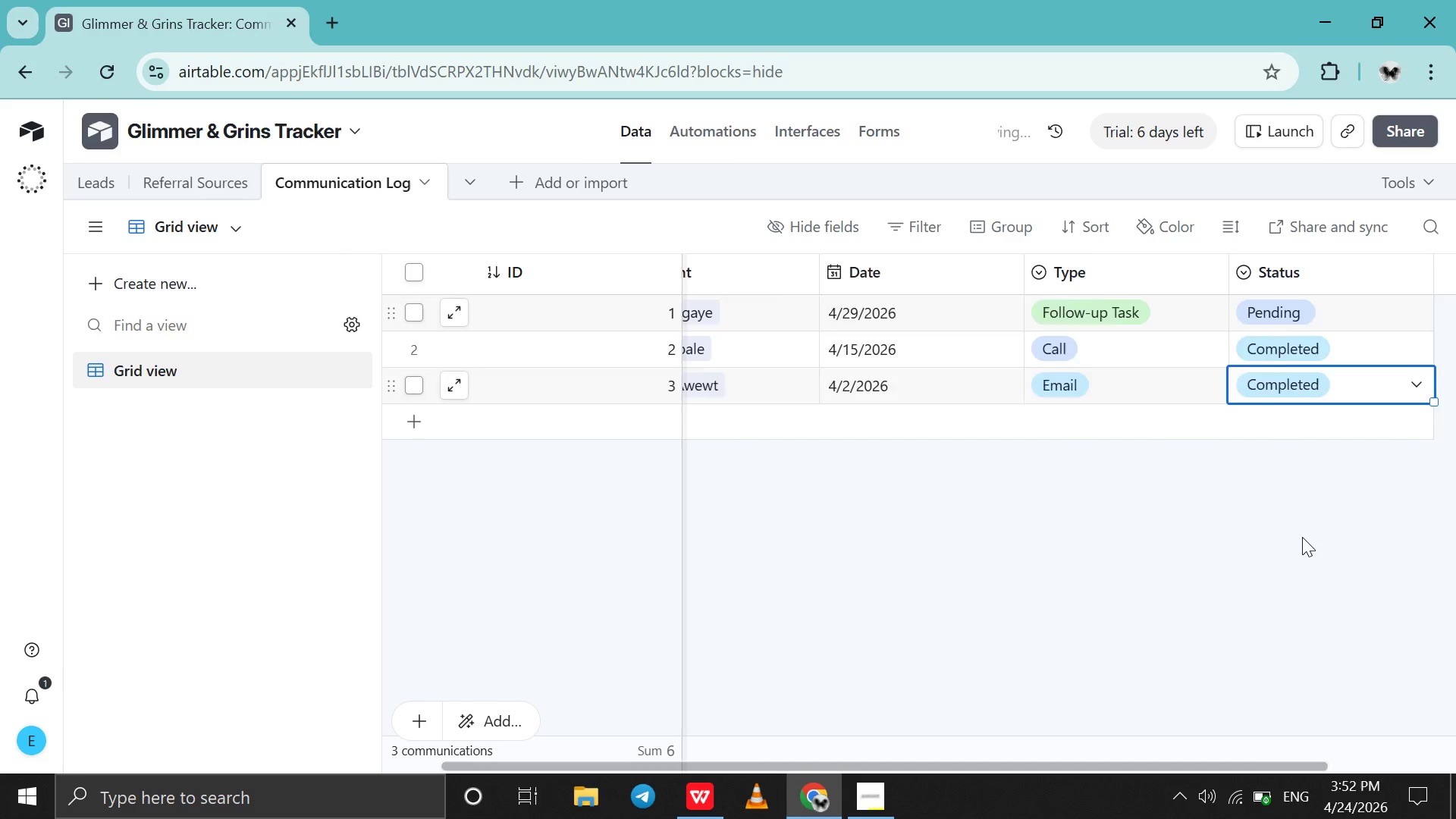 
scroll: coordinate [1302, 537], scroll_direction: up, amount: 36.0
 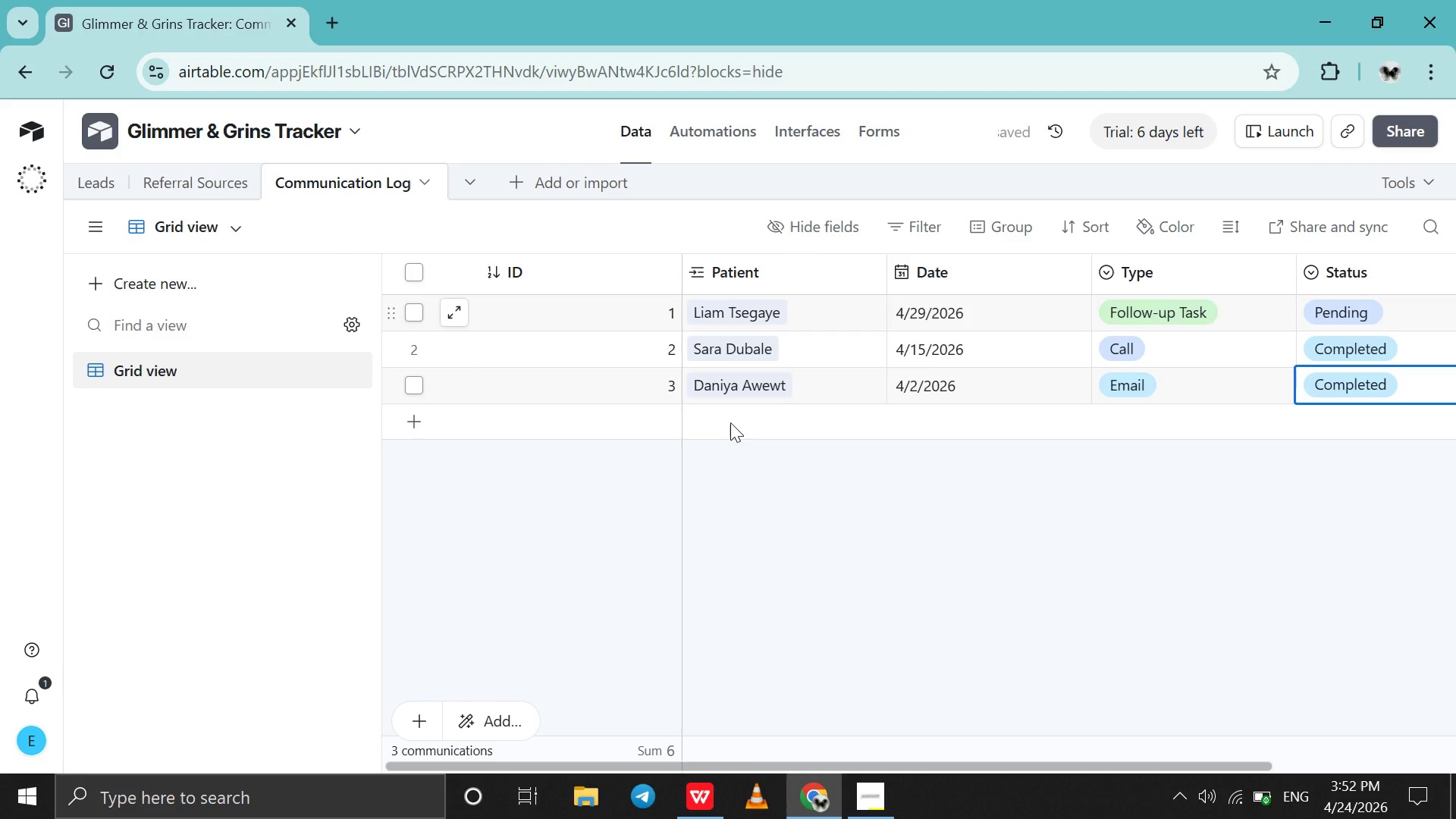 
double_click([730, 422])
 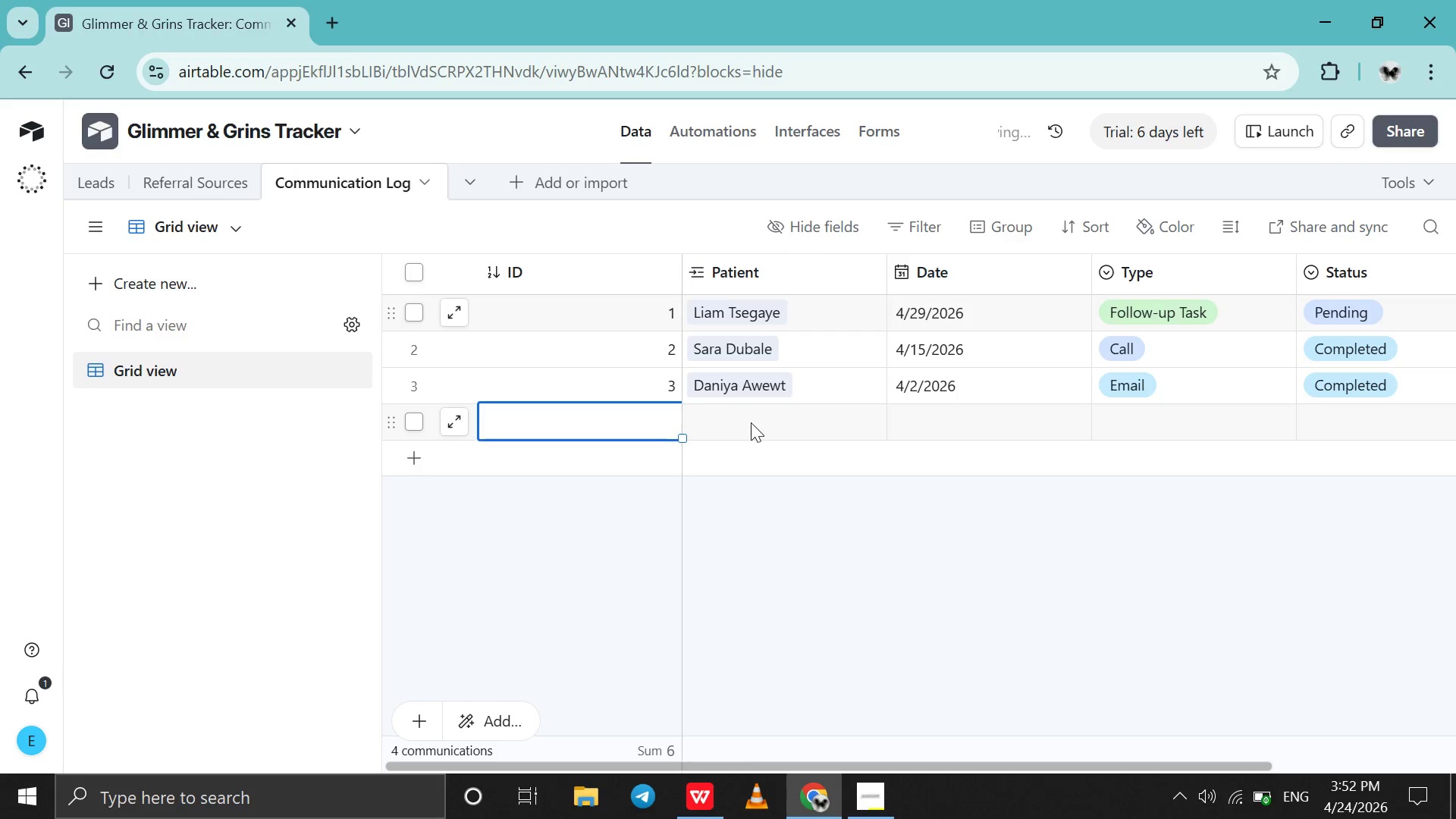 
left_click([754, 422])
 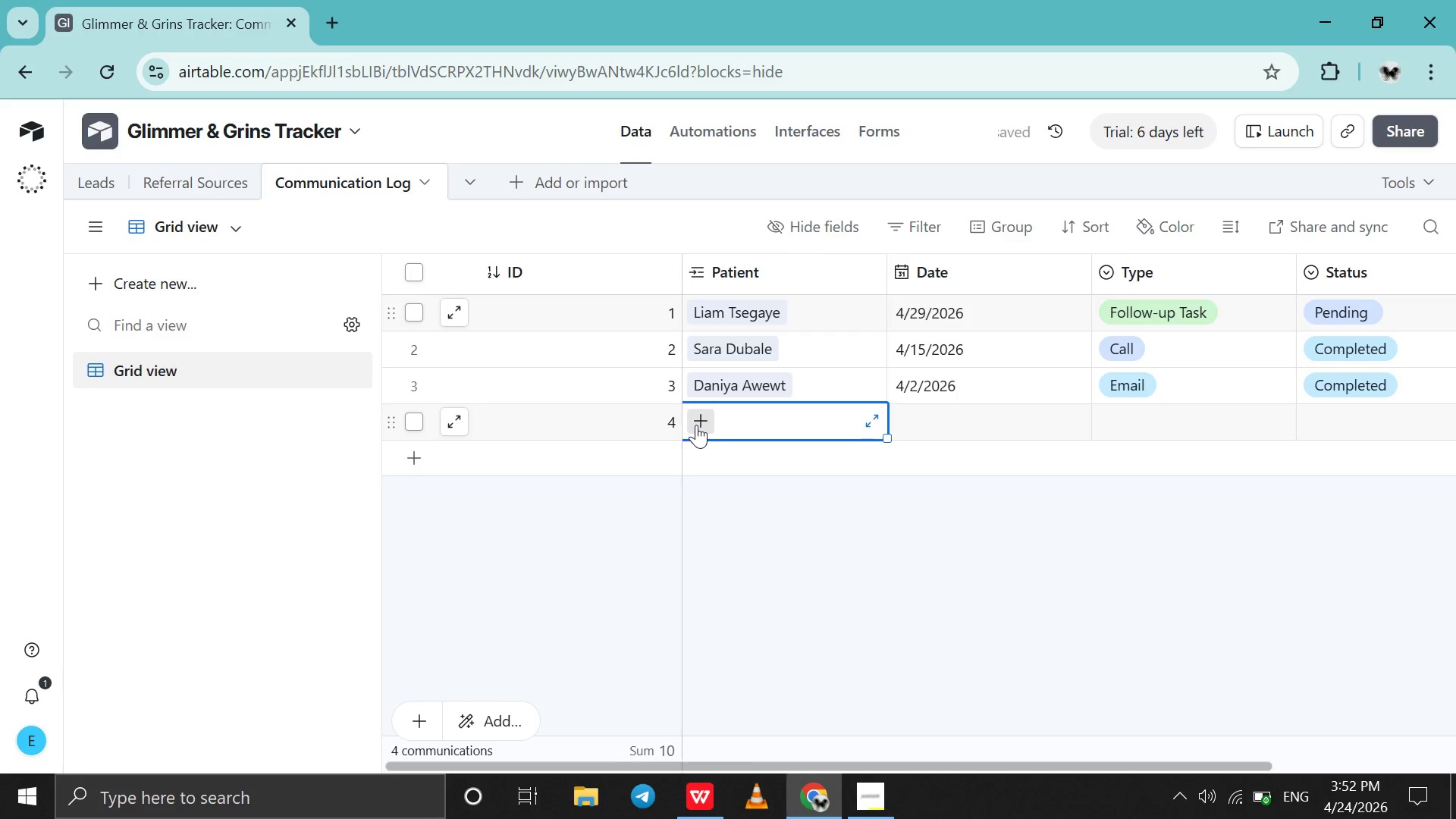 
left_click([696, 425])
 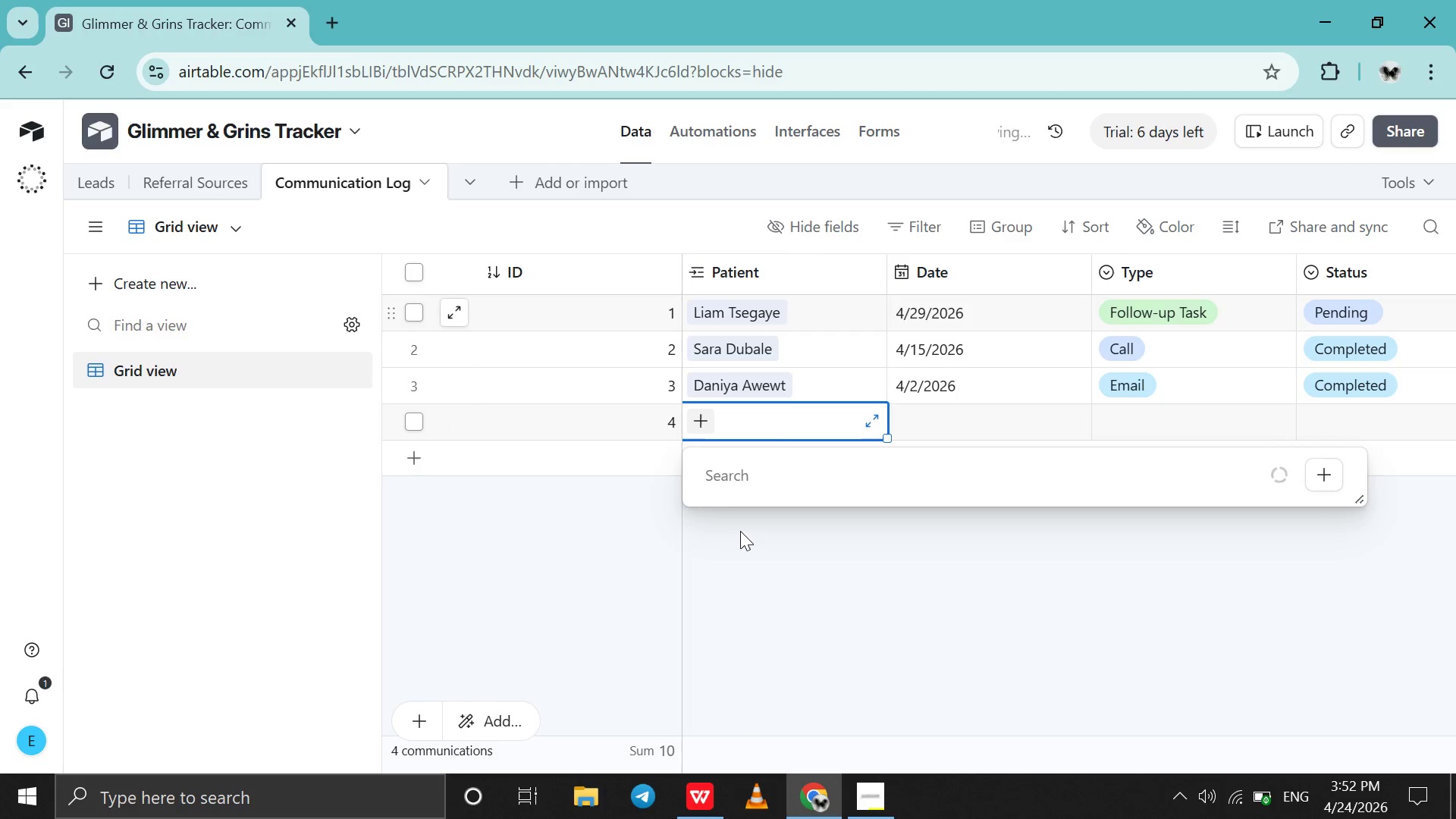 
key(M)
 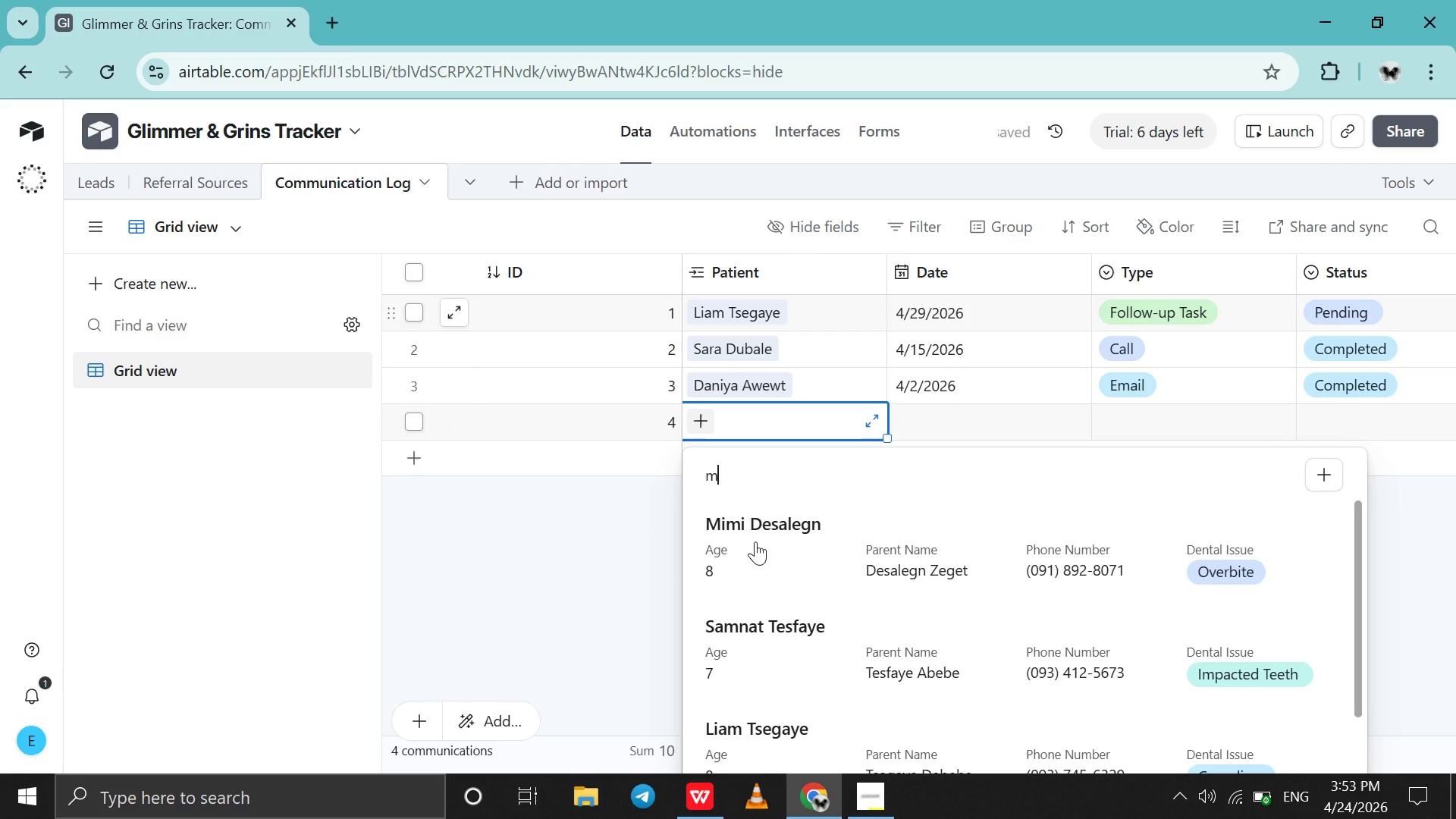 
left_click([755, 541])
 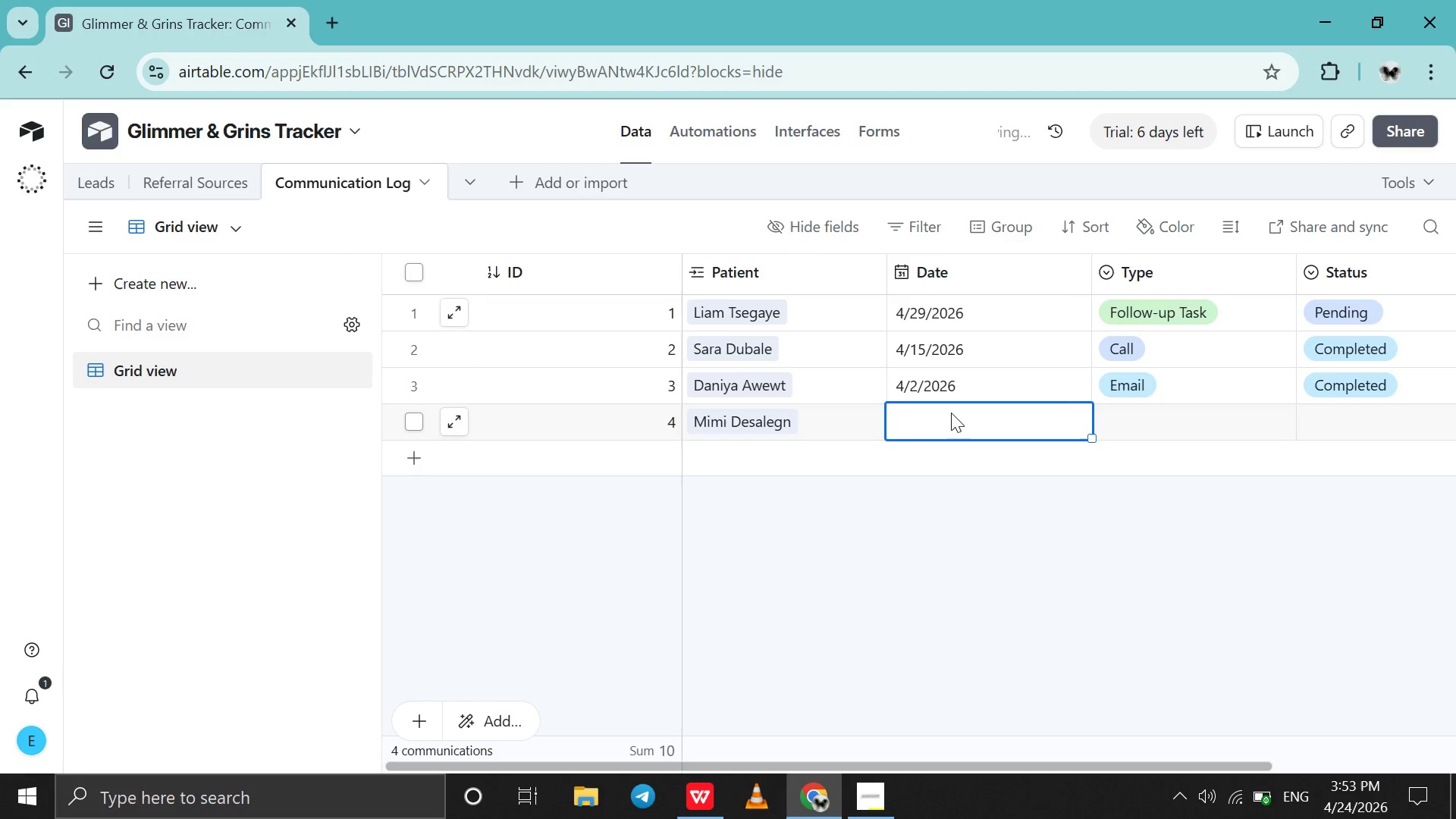 
double_click([951, 413])
 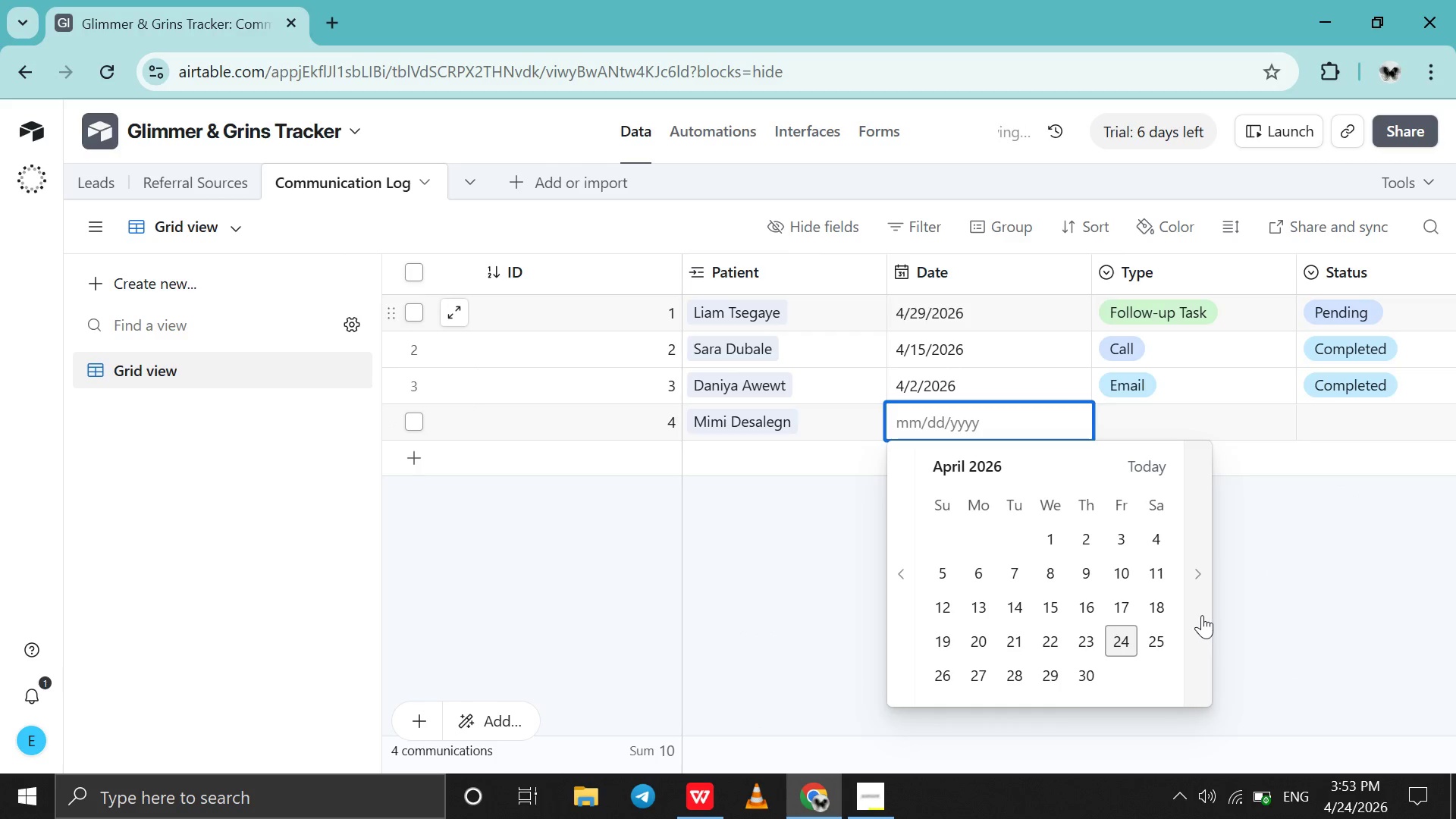 
left_click([1202, 615])
 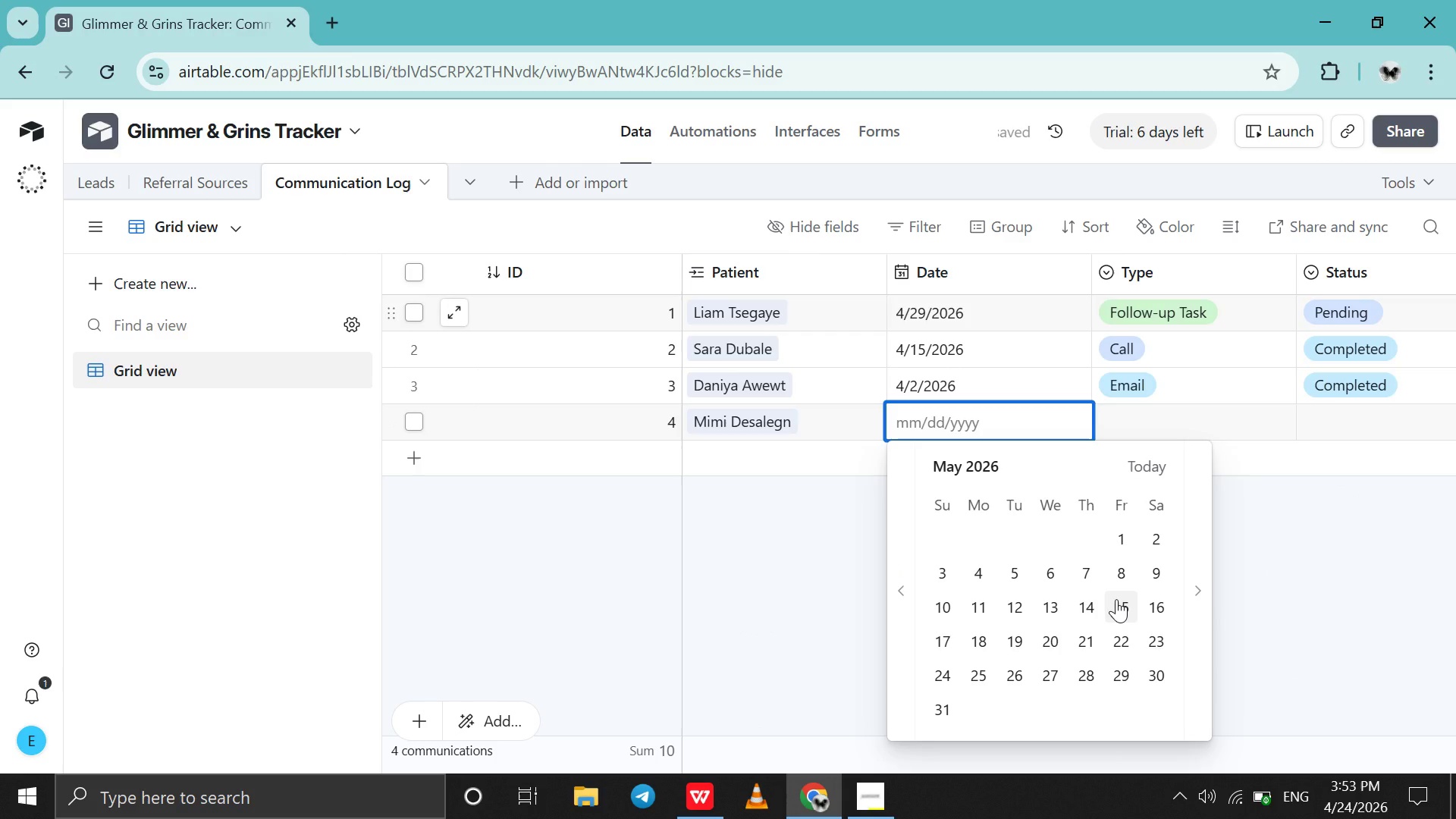 
left_click([1116, 599])
 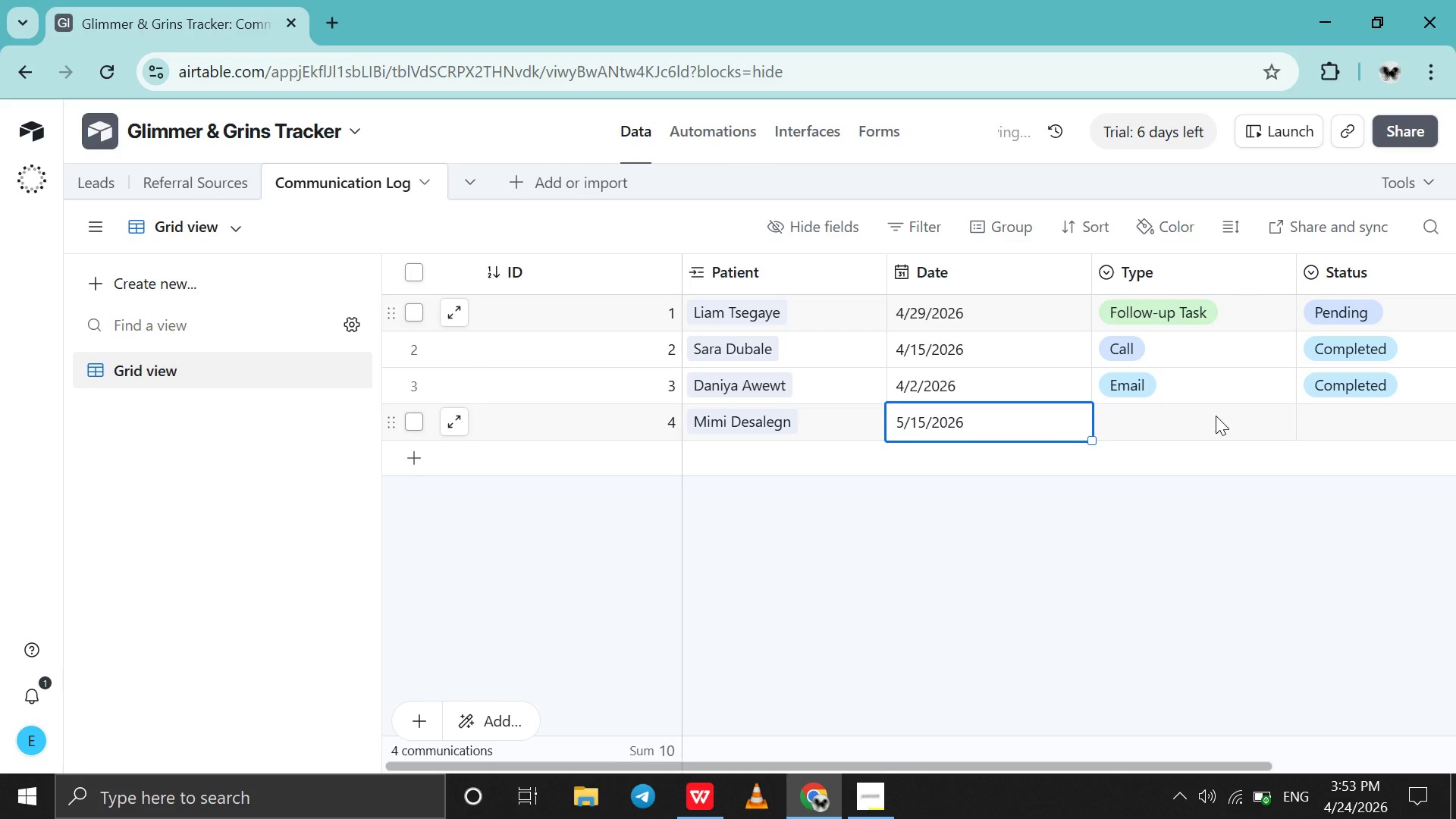 
double_click([1216, 416])
 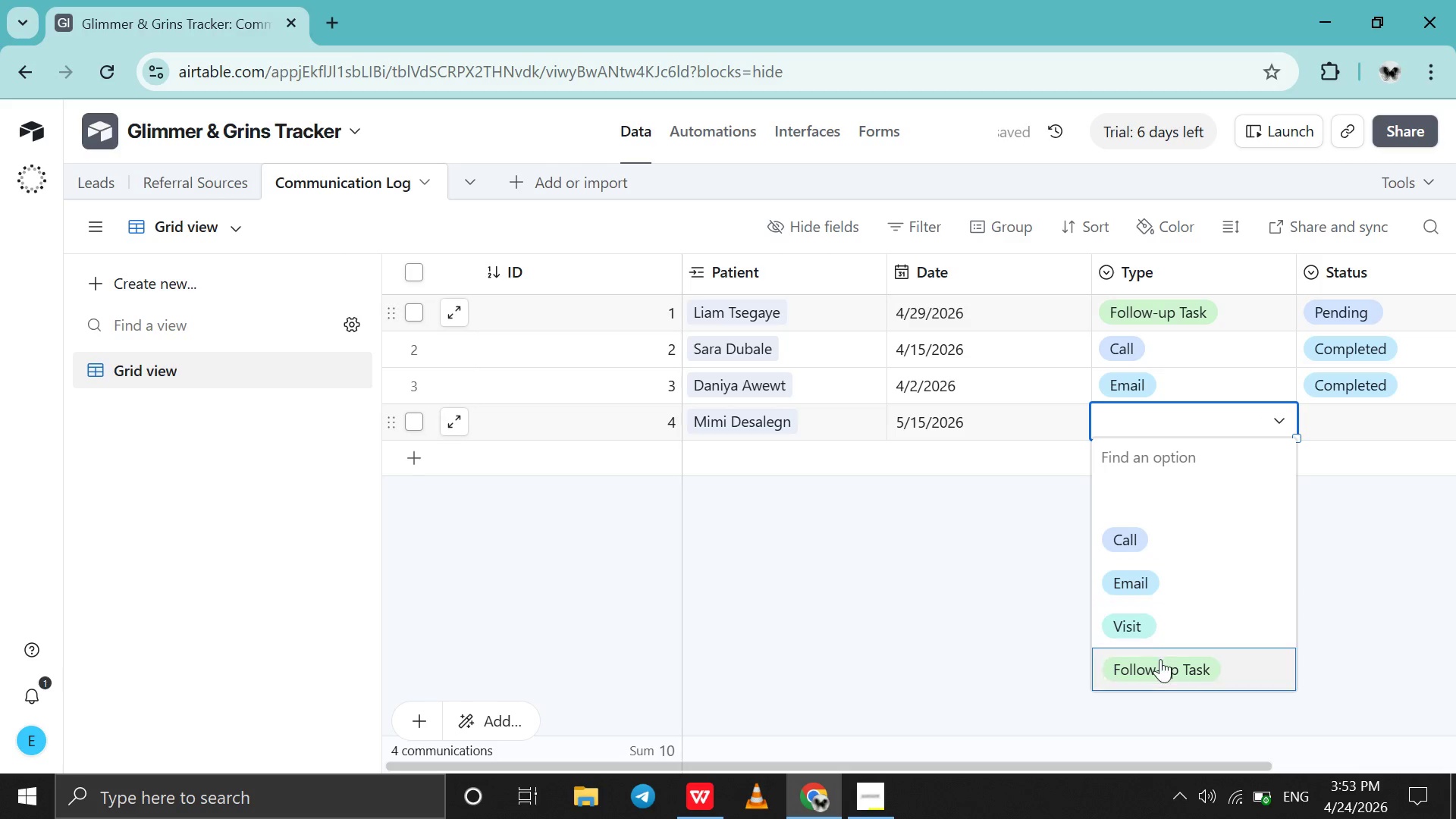 
left_click([1160, 660])
 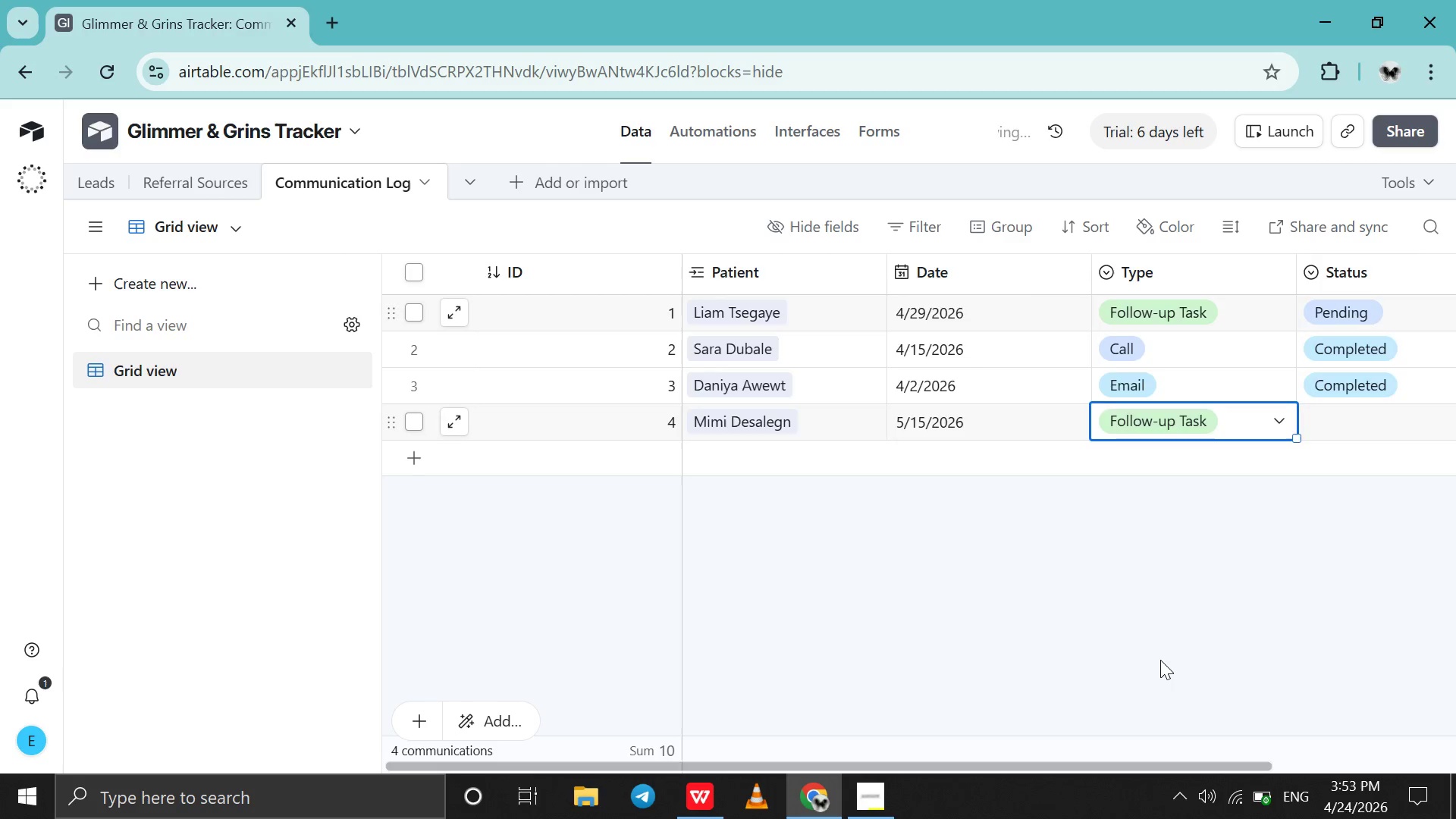 
scroll: coordinate [1160, 660], scroll_direction: down, amount: 3.0
 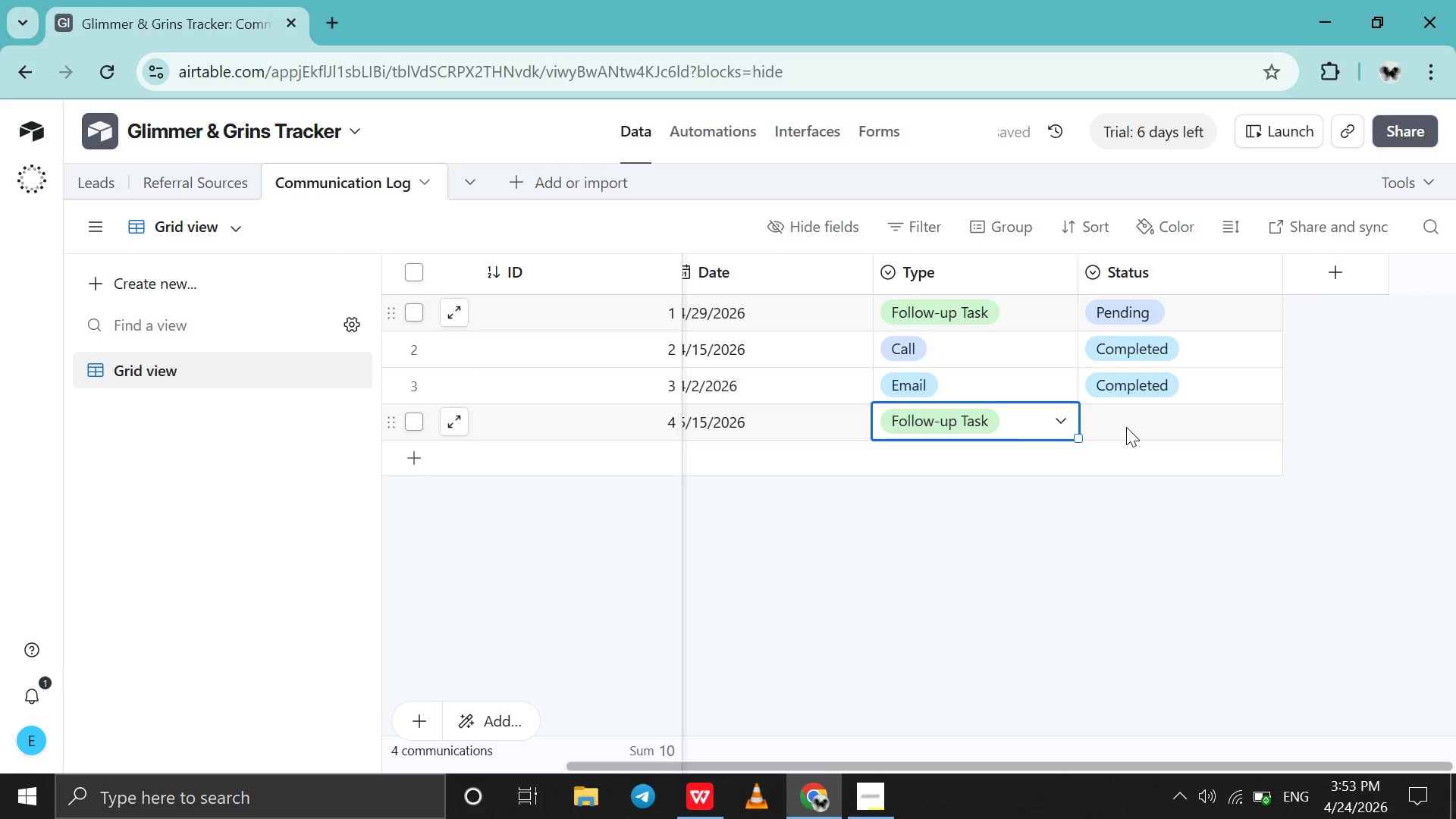 
double_click([1126, 427])
 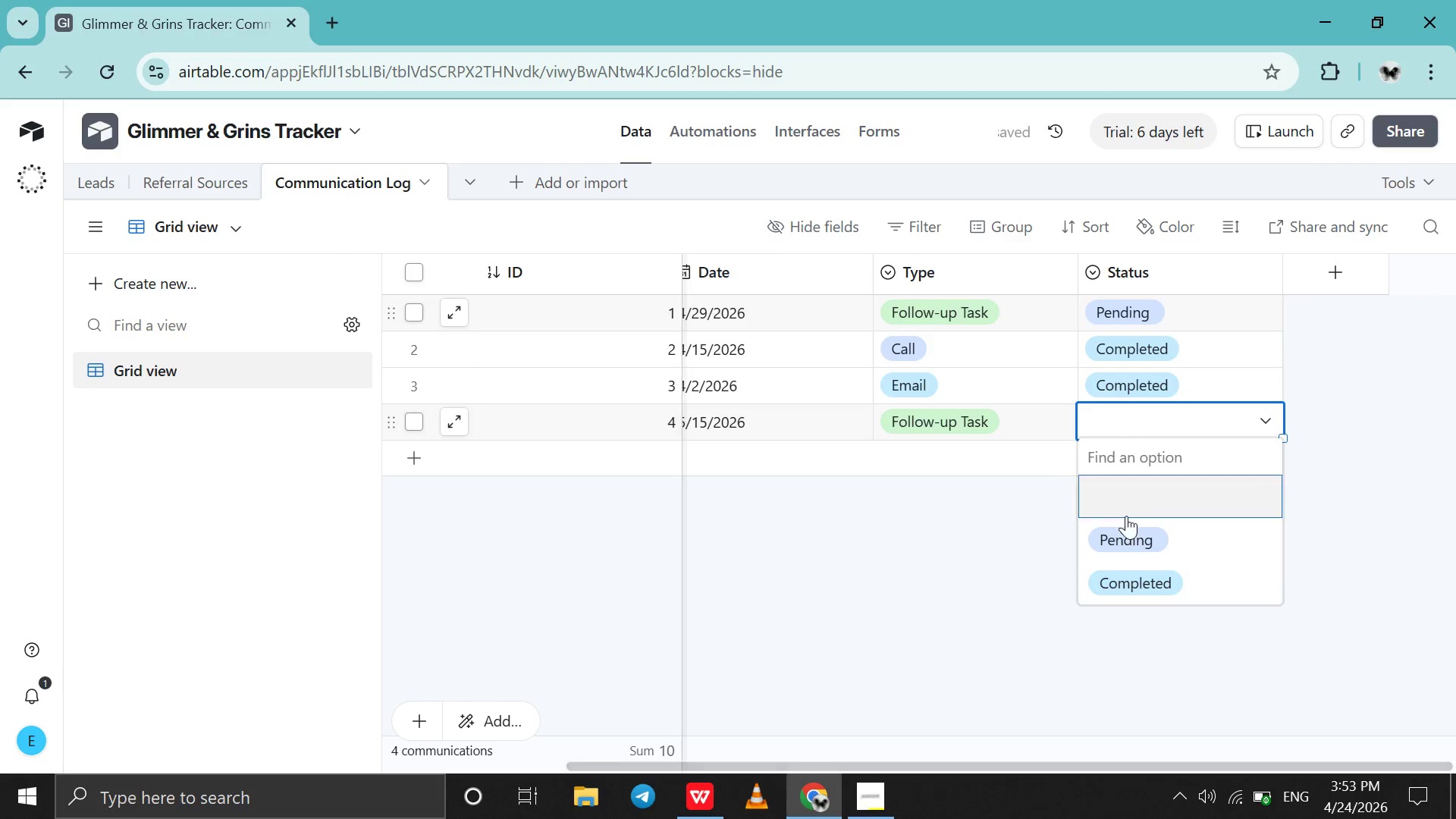 
left_click([1126, 540])
 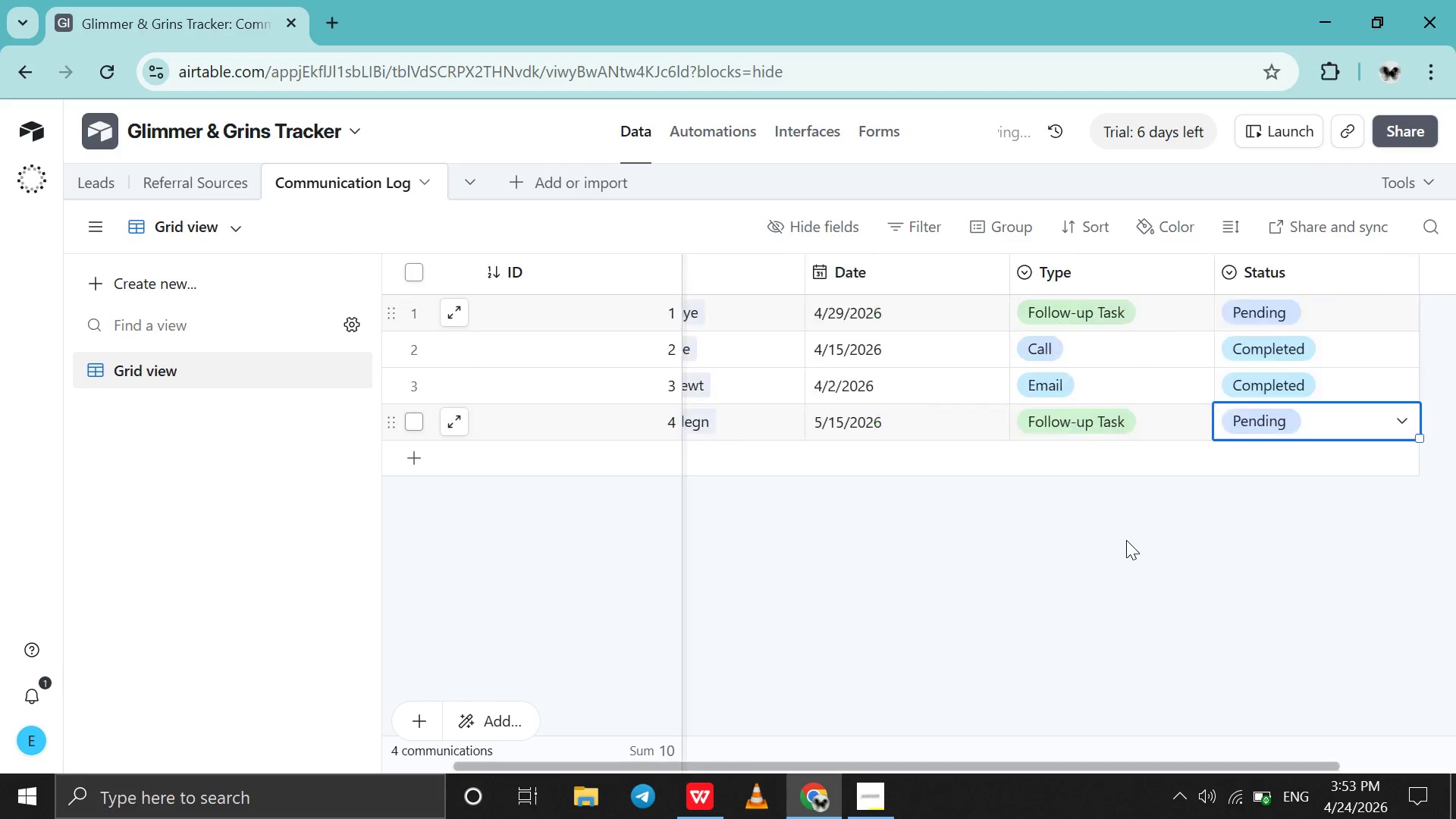 
scroll: coordinate [1126, 540], scroll_direction: up, amount: 27.0
 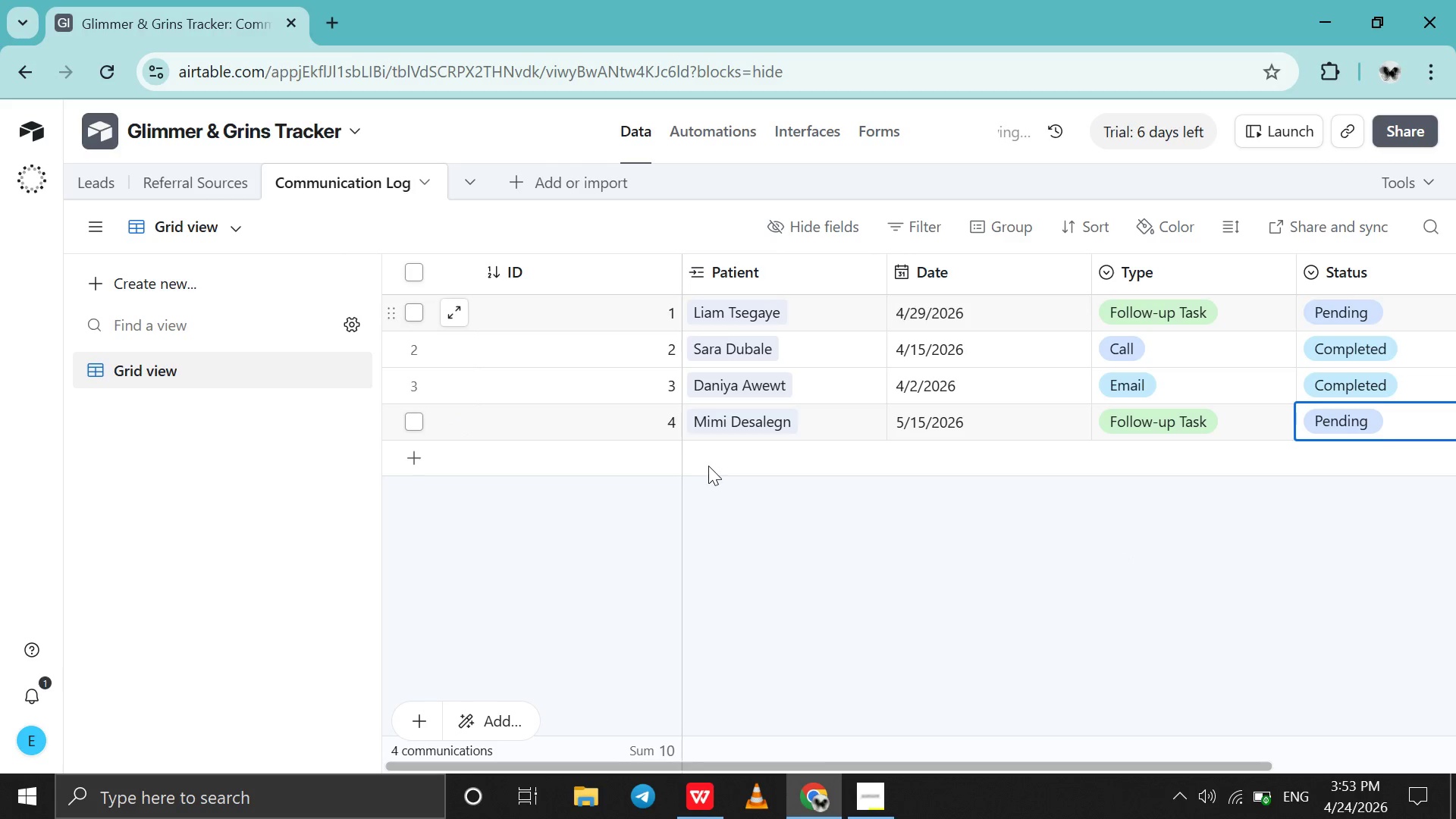 
left_click([708, 466])
 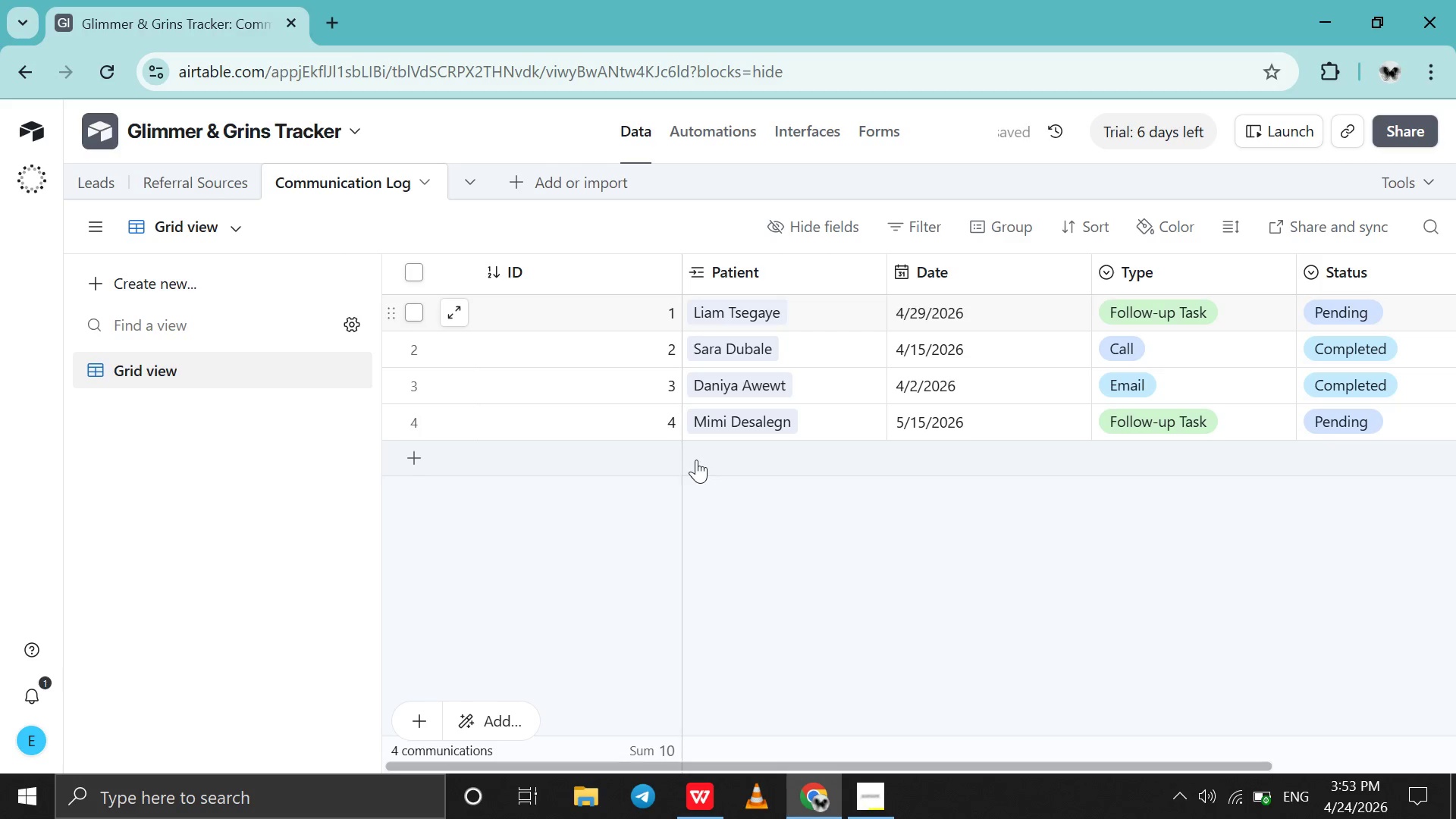 
double_click([696, 460])
 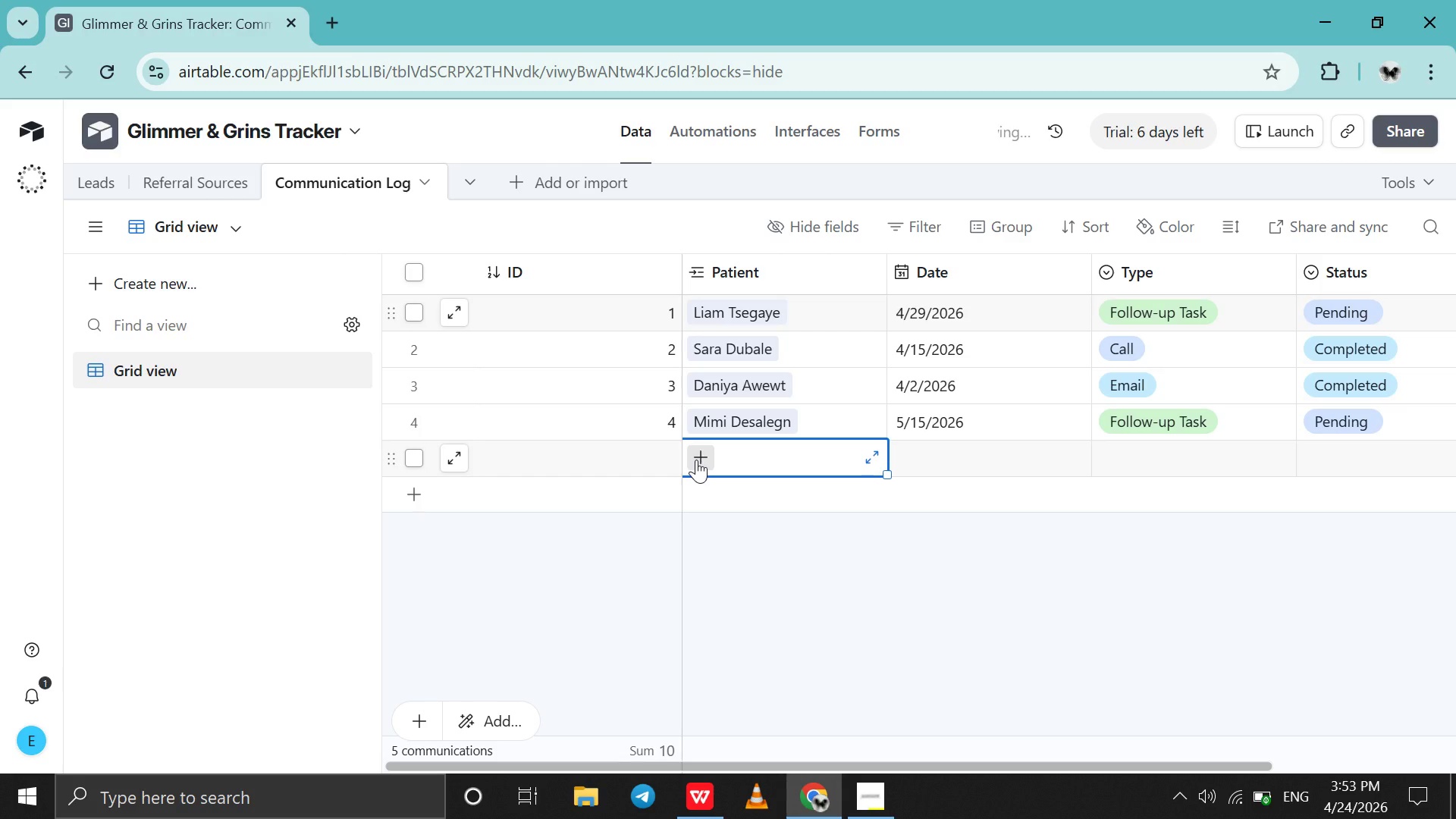 
left_click([696, 460])
 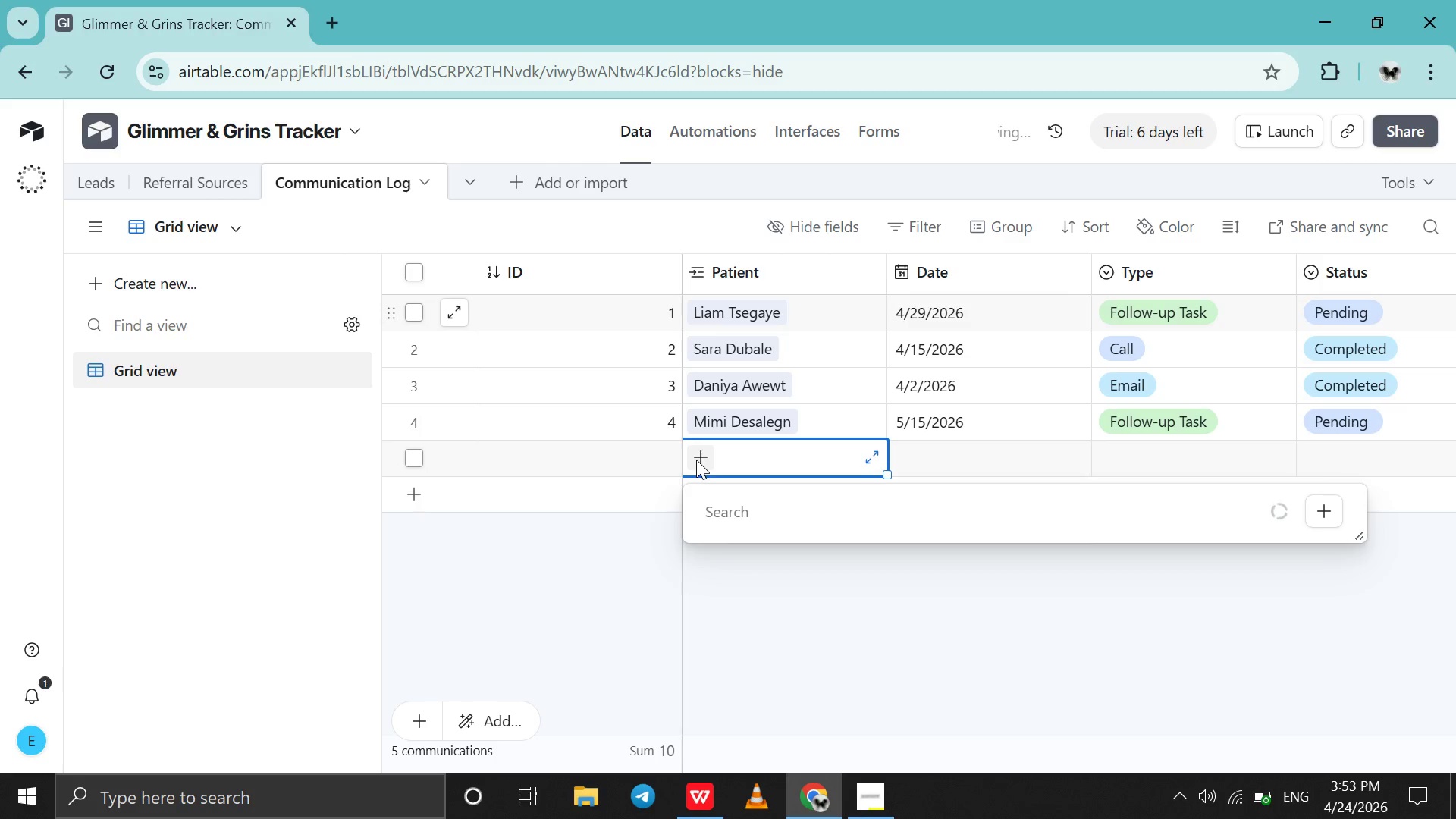 
type(no)
 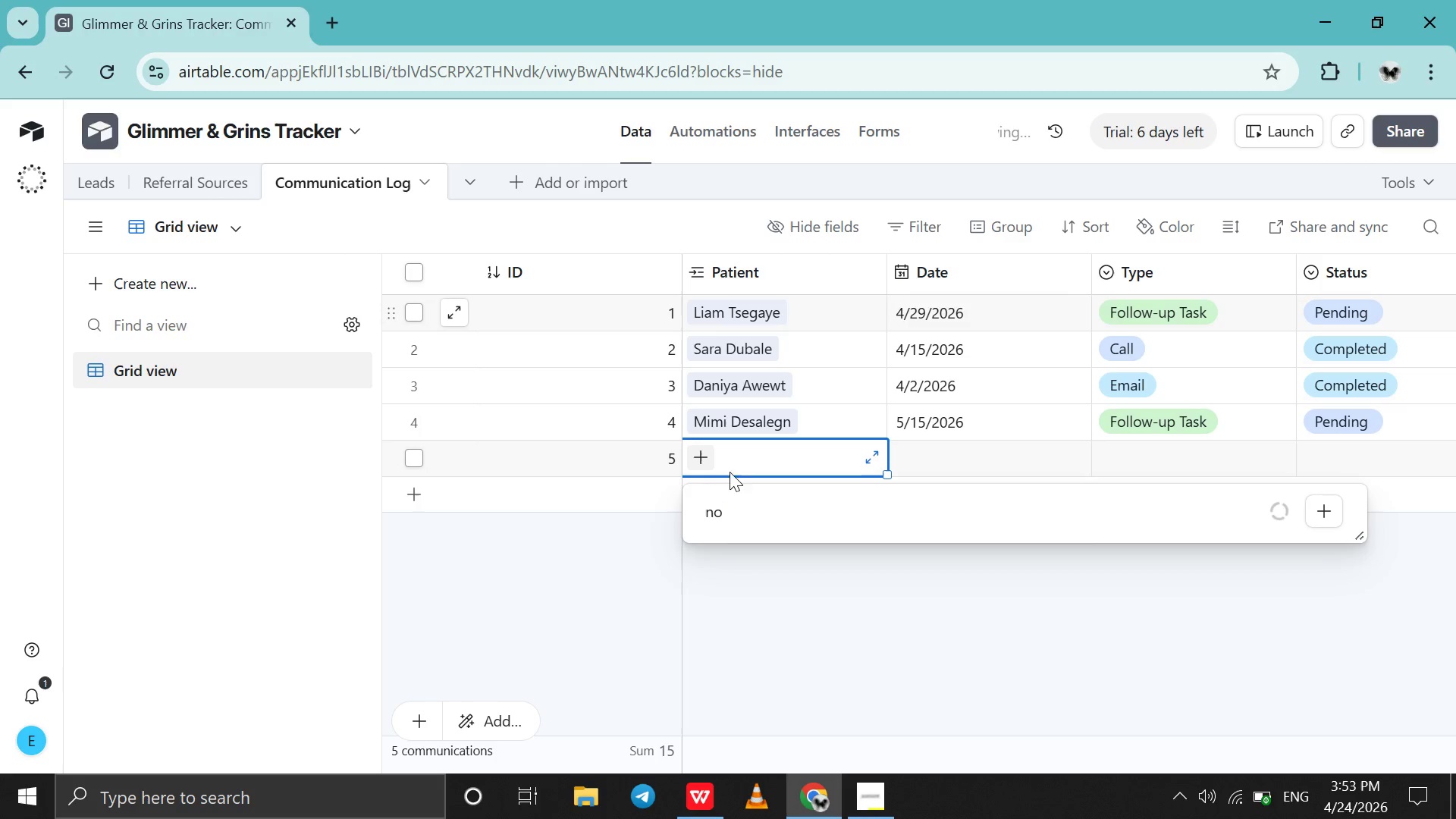 
mouse_move([811, 540])
 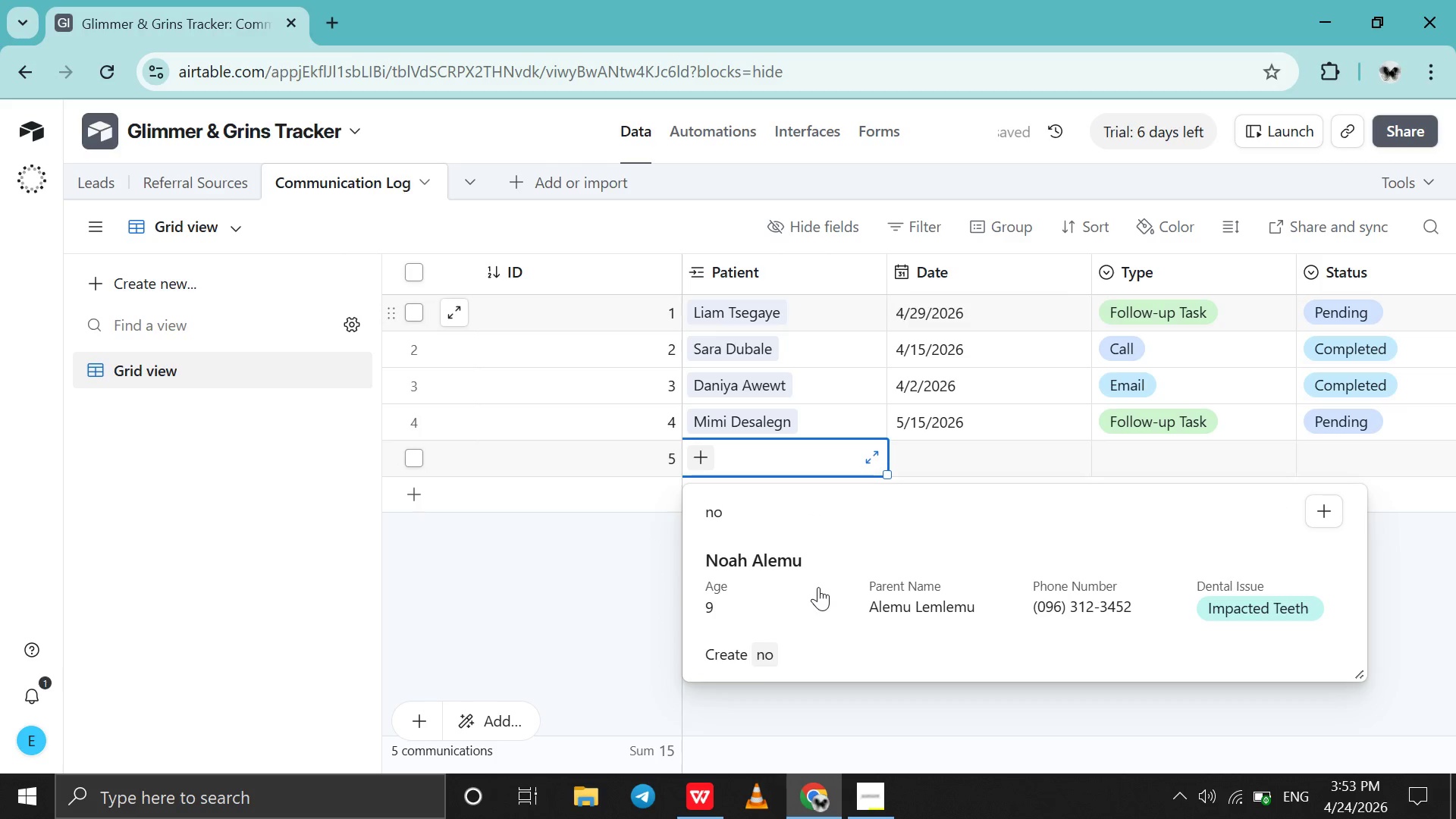 
left_click([818, 587])
 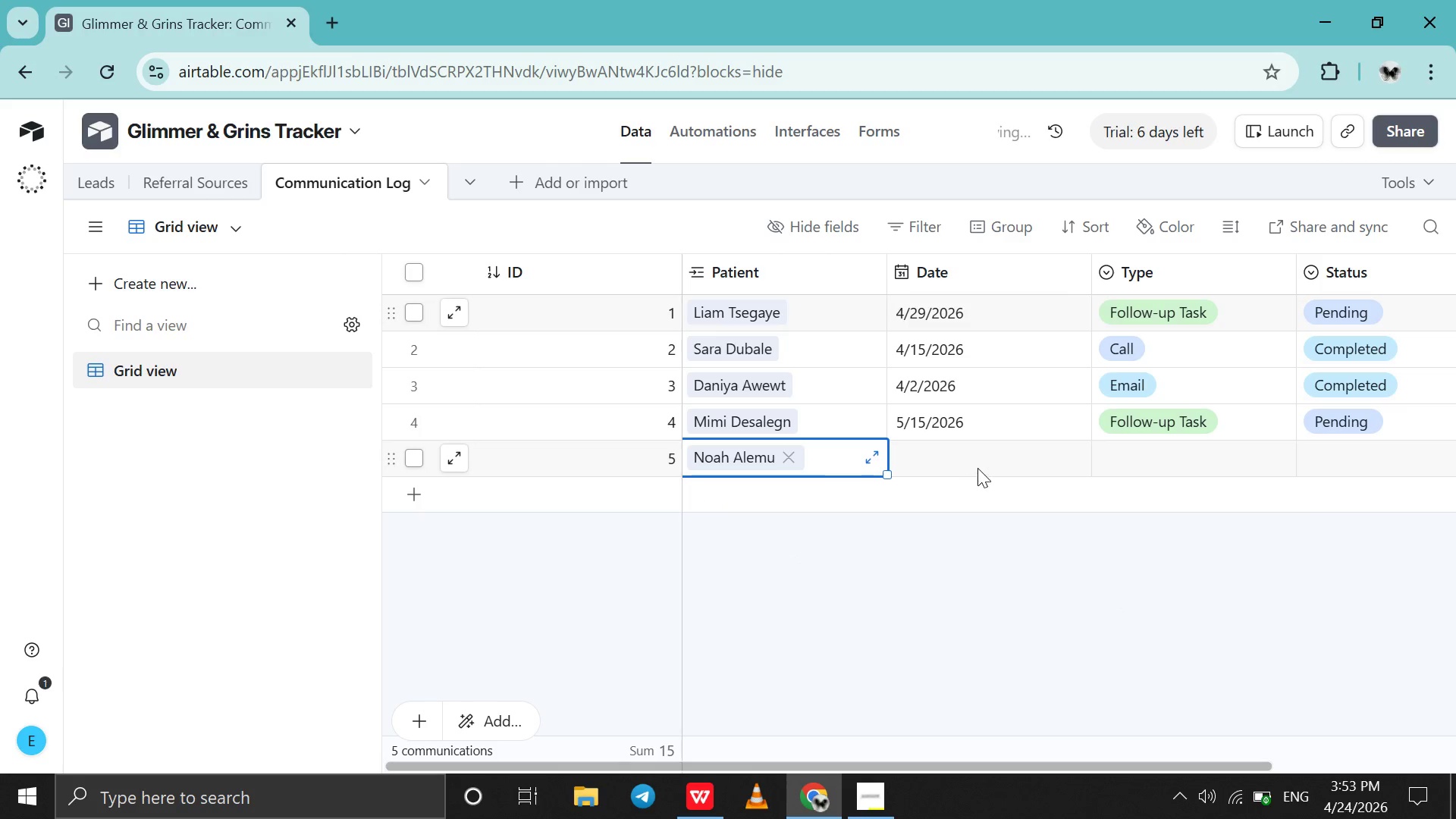 
double_click([977, 468])
 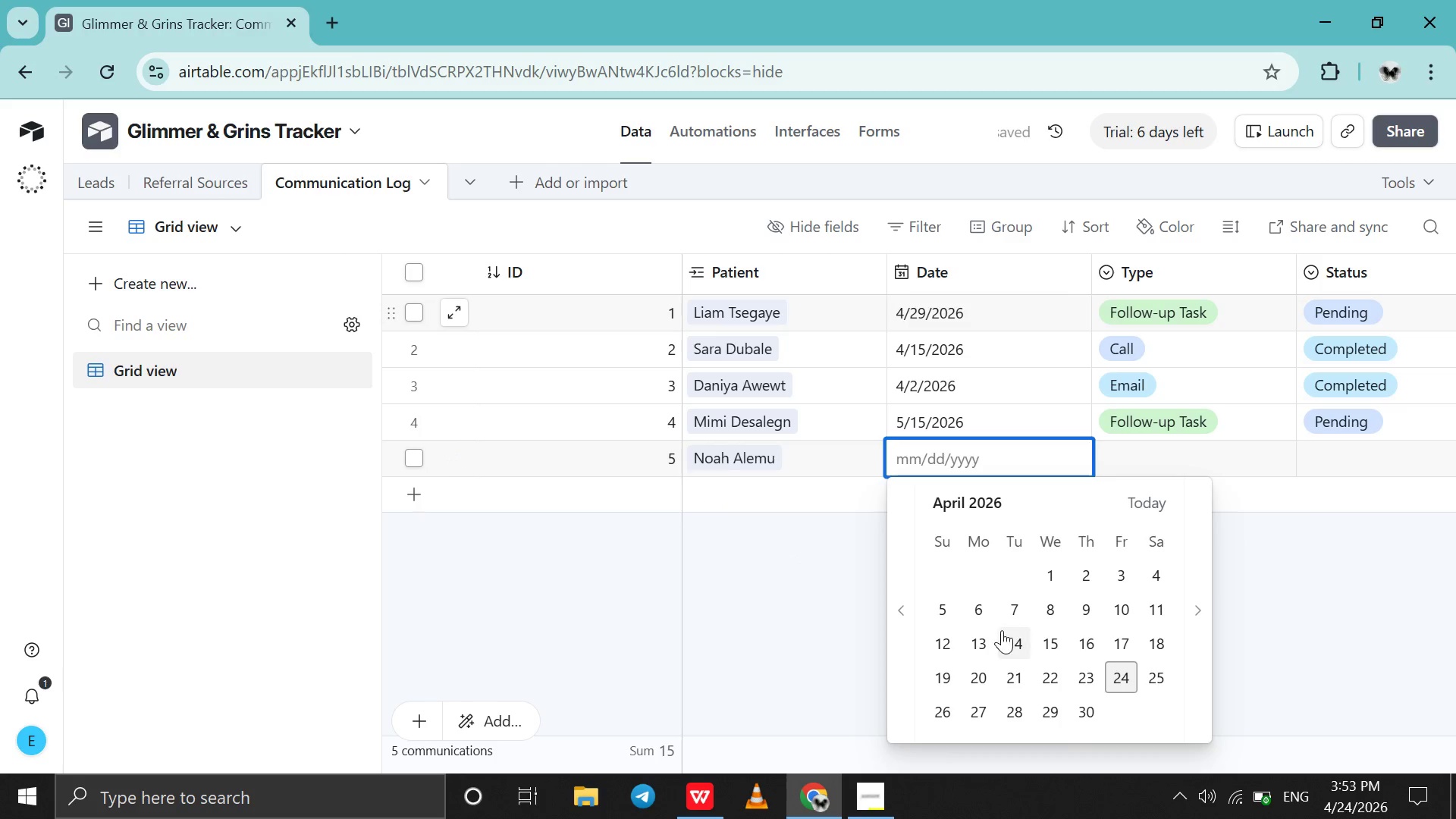 
left_click([1002, 631])
 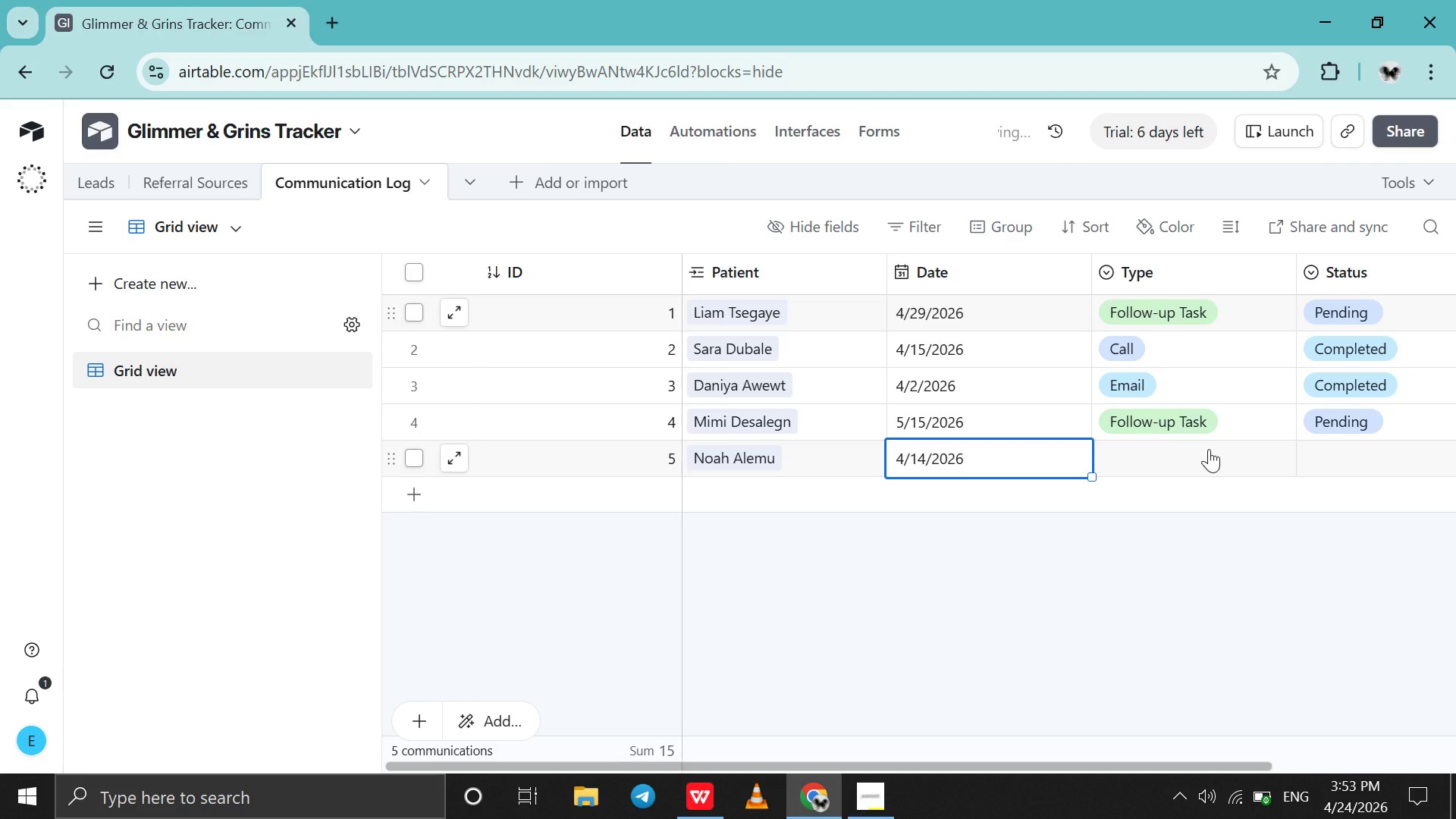 
double_click([1209, 449])
 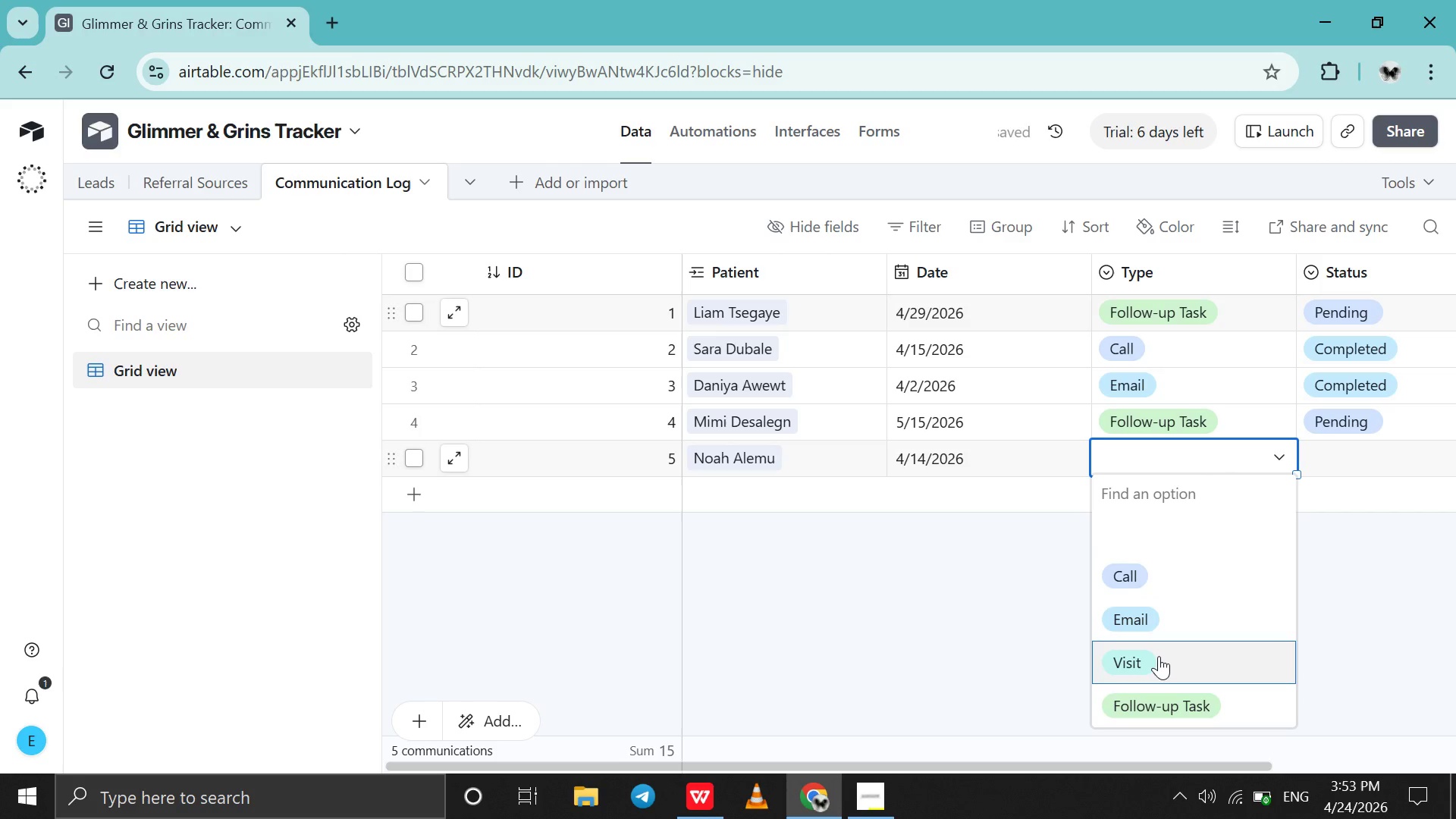 
left_click([1159, 657])
 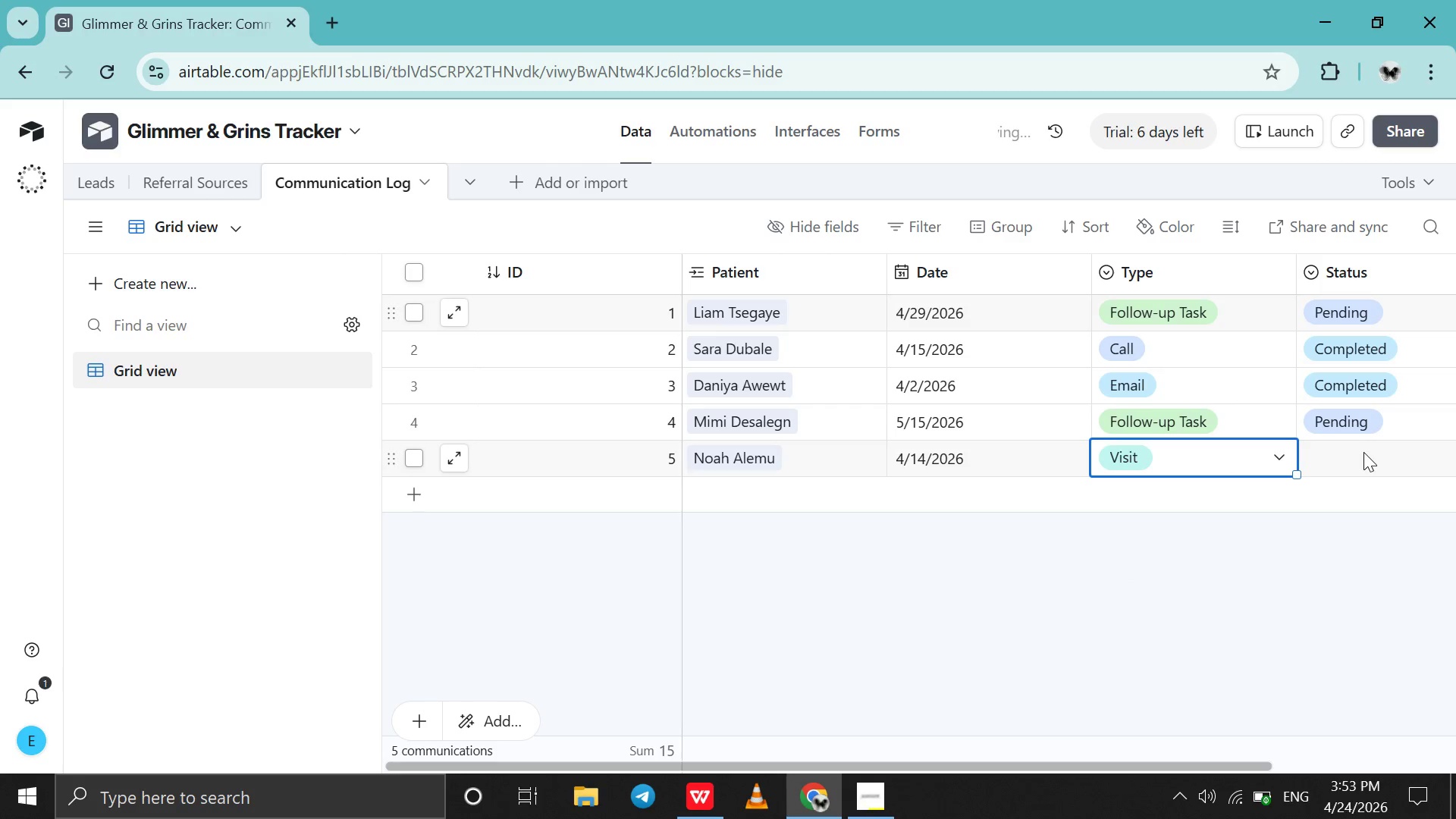 
double_click([1363, 452])
 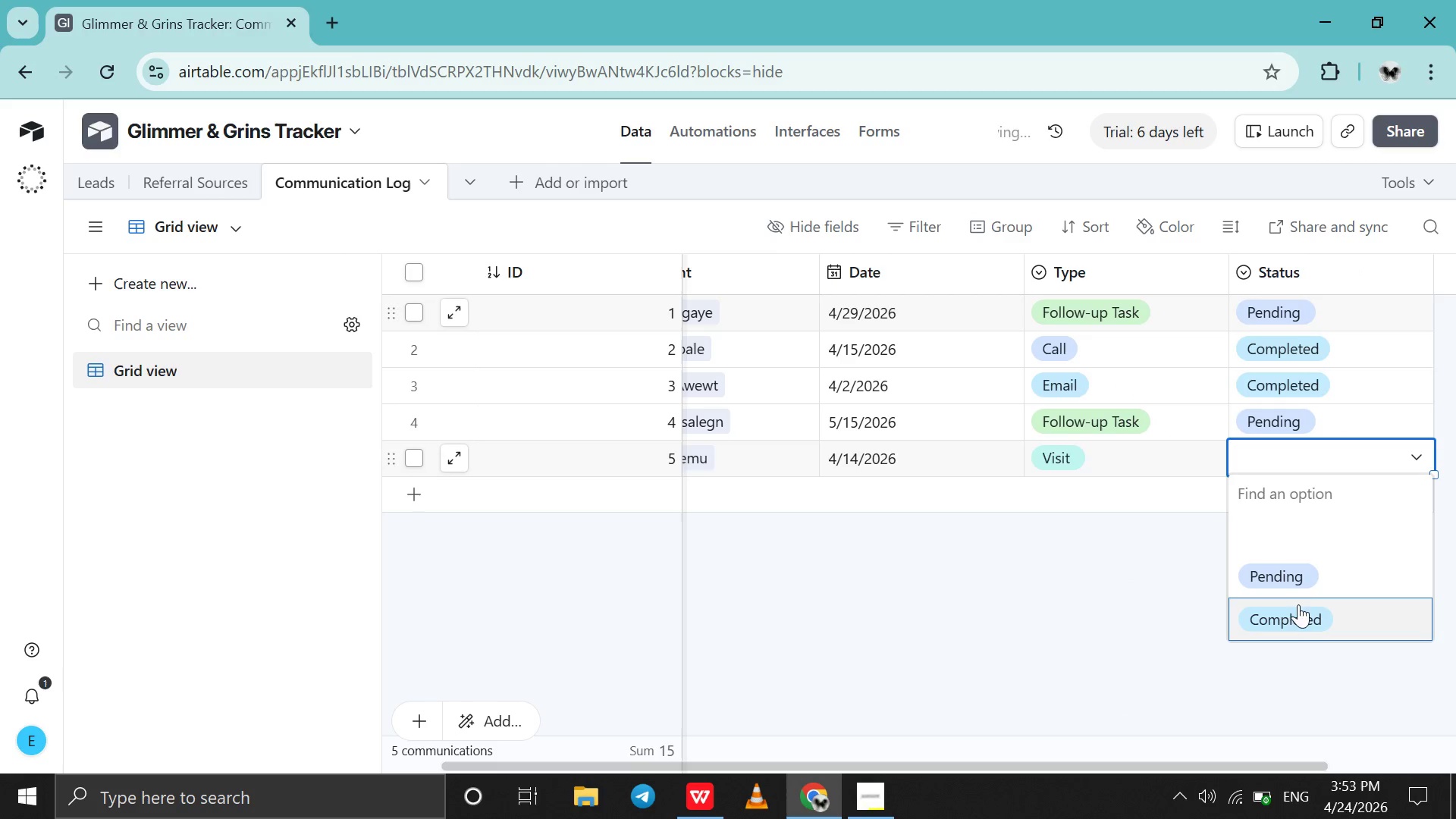 
left_click([1297, 613])
 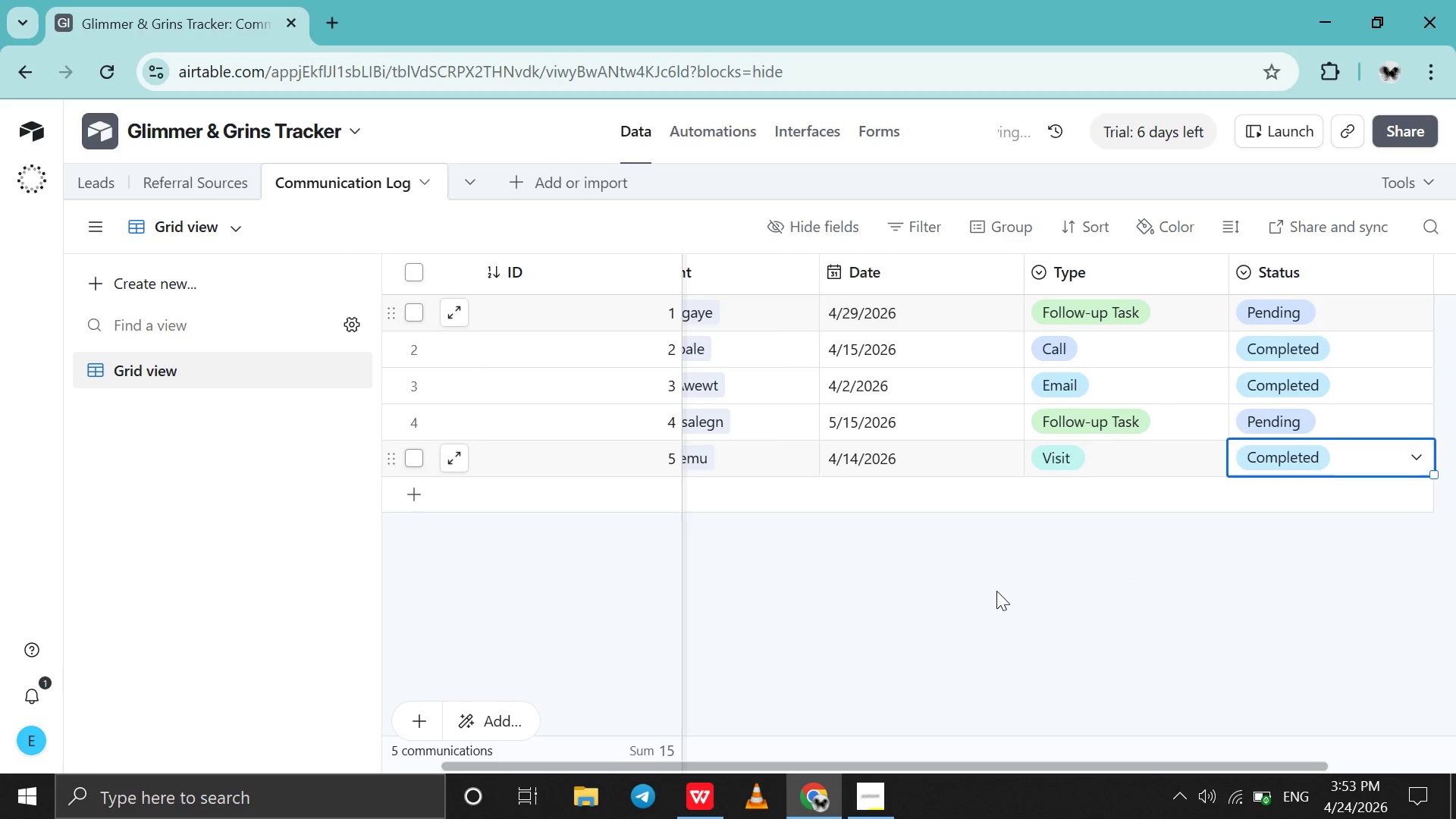 
scroll: coordinate [996, 591], scroll_direction: up, amount: 33.0
 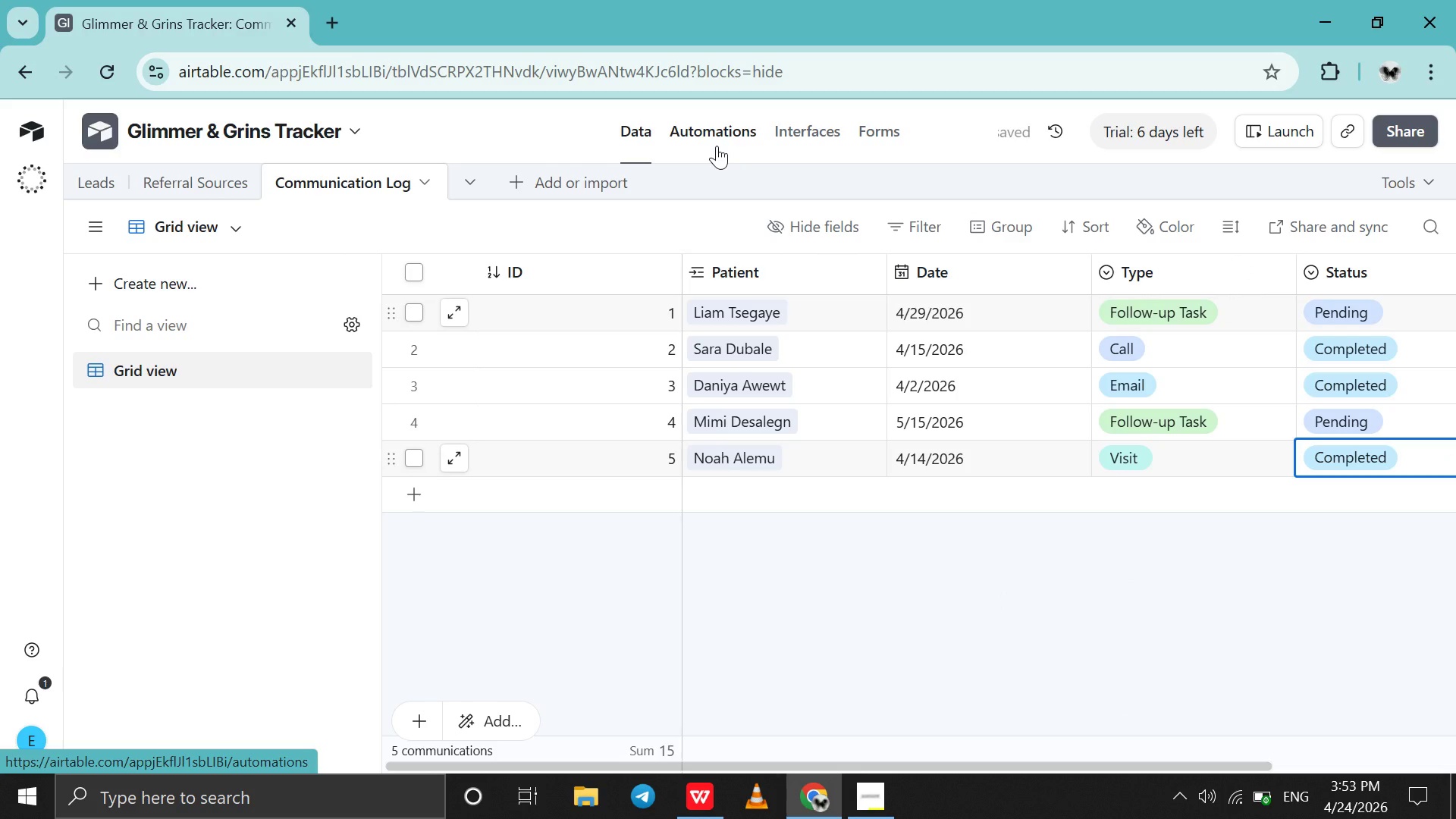 
wait(7.66)
 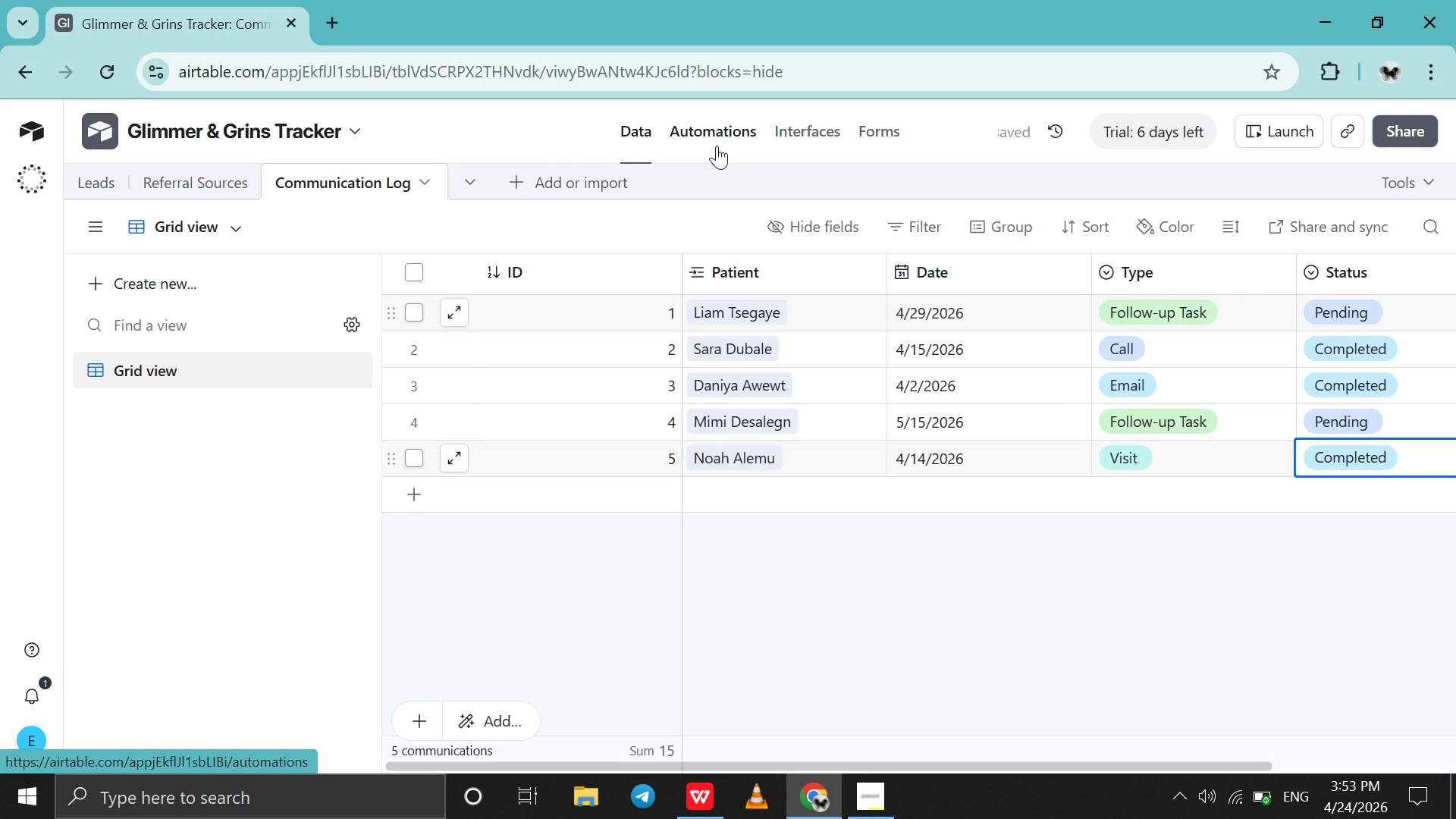 
left_click([866, 795])